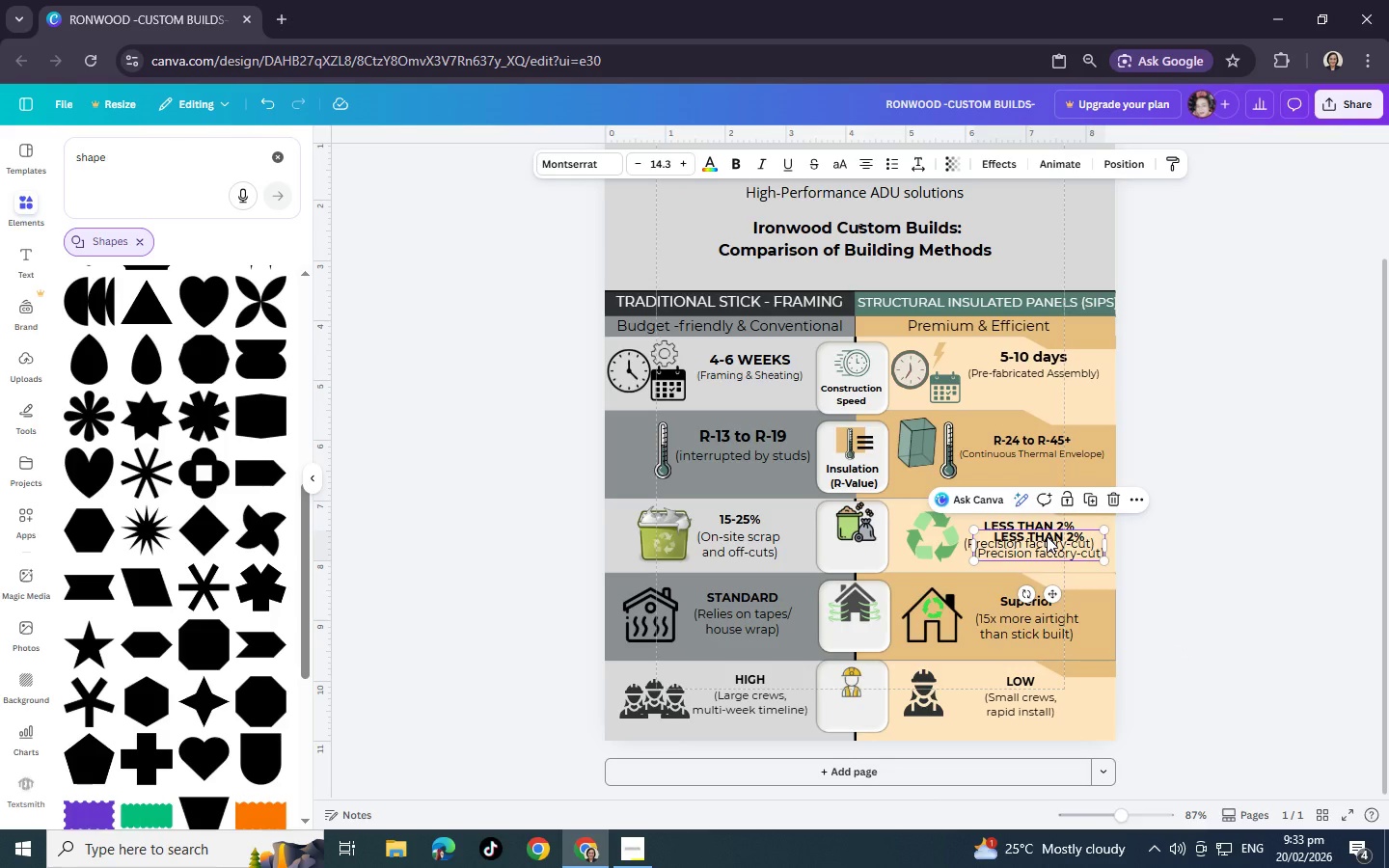 
key(Control+V)
 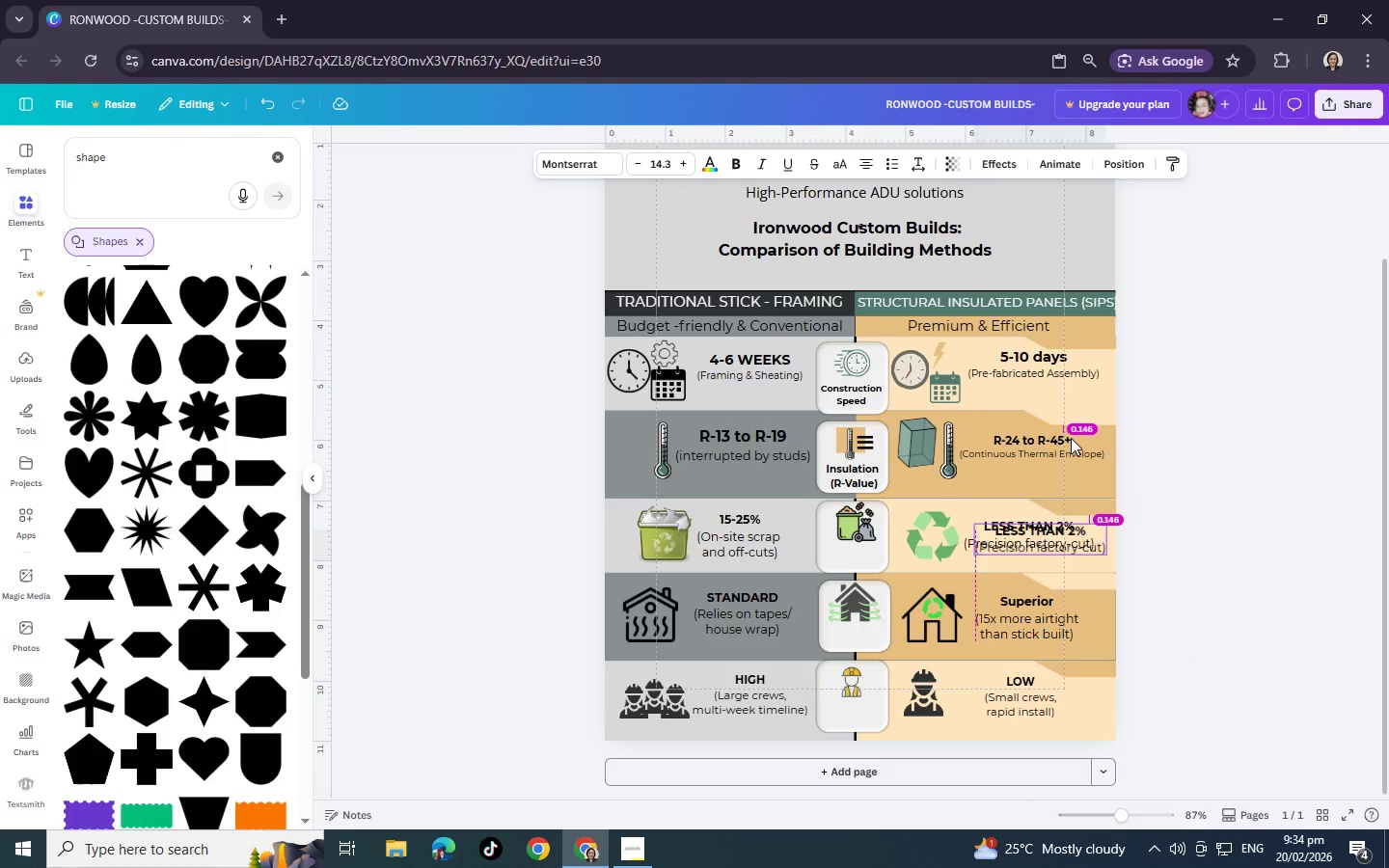 
left_click_drag(start_coordinate=[1052, 552], to_coordinate=[1091, 358])
 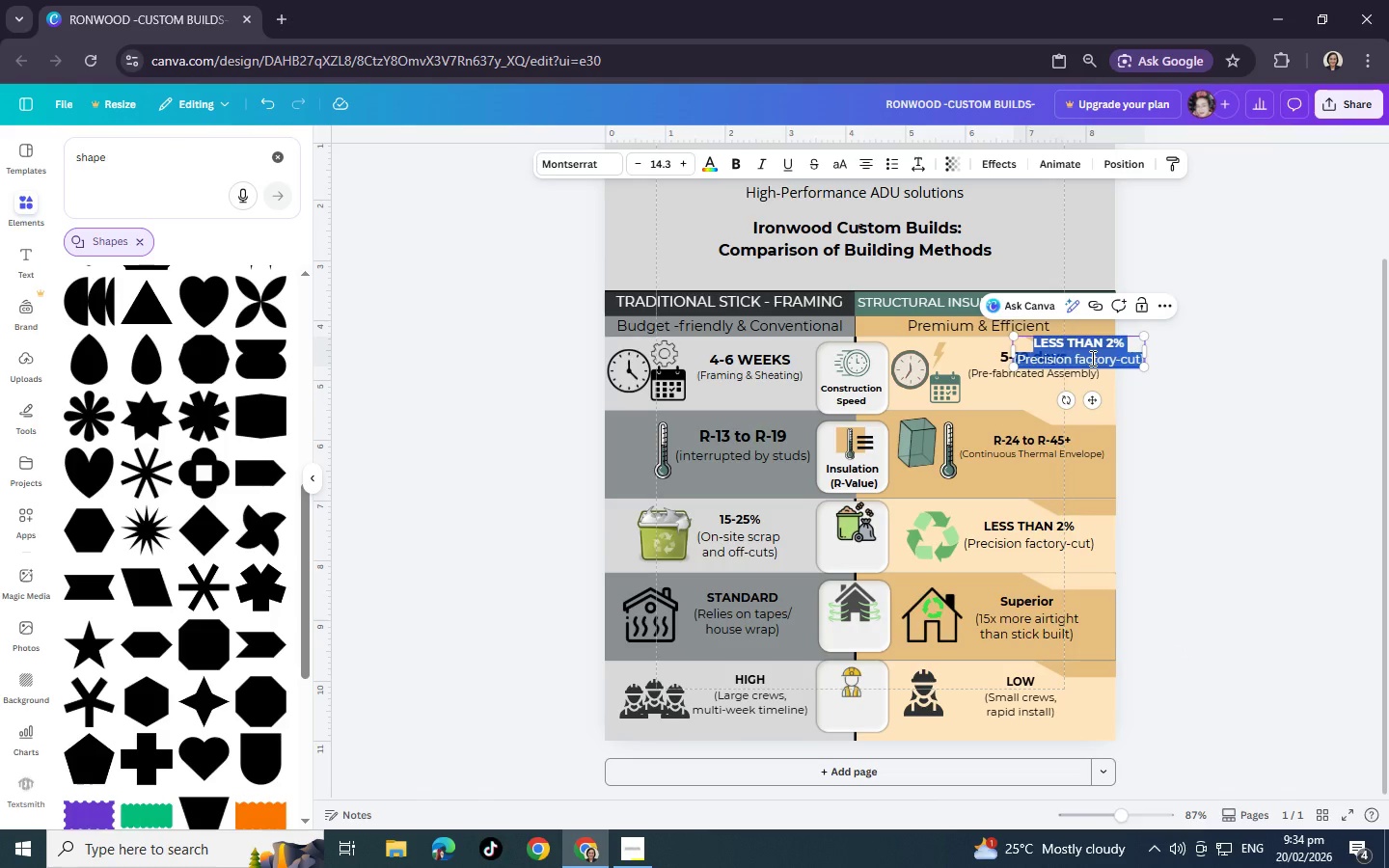 
double_click([1091, 358])
 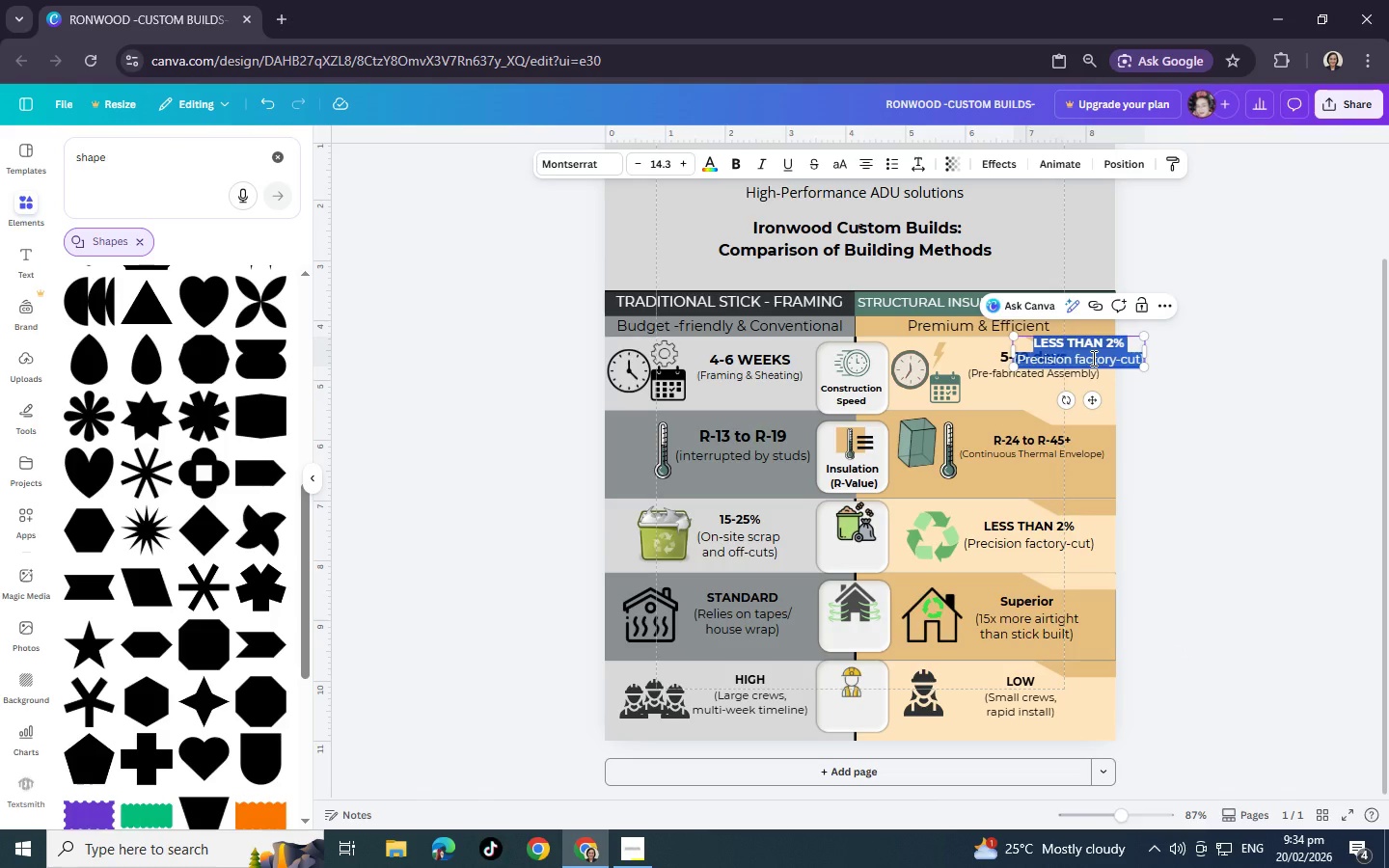 
type(FASTER)
 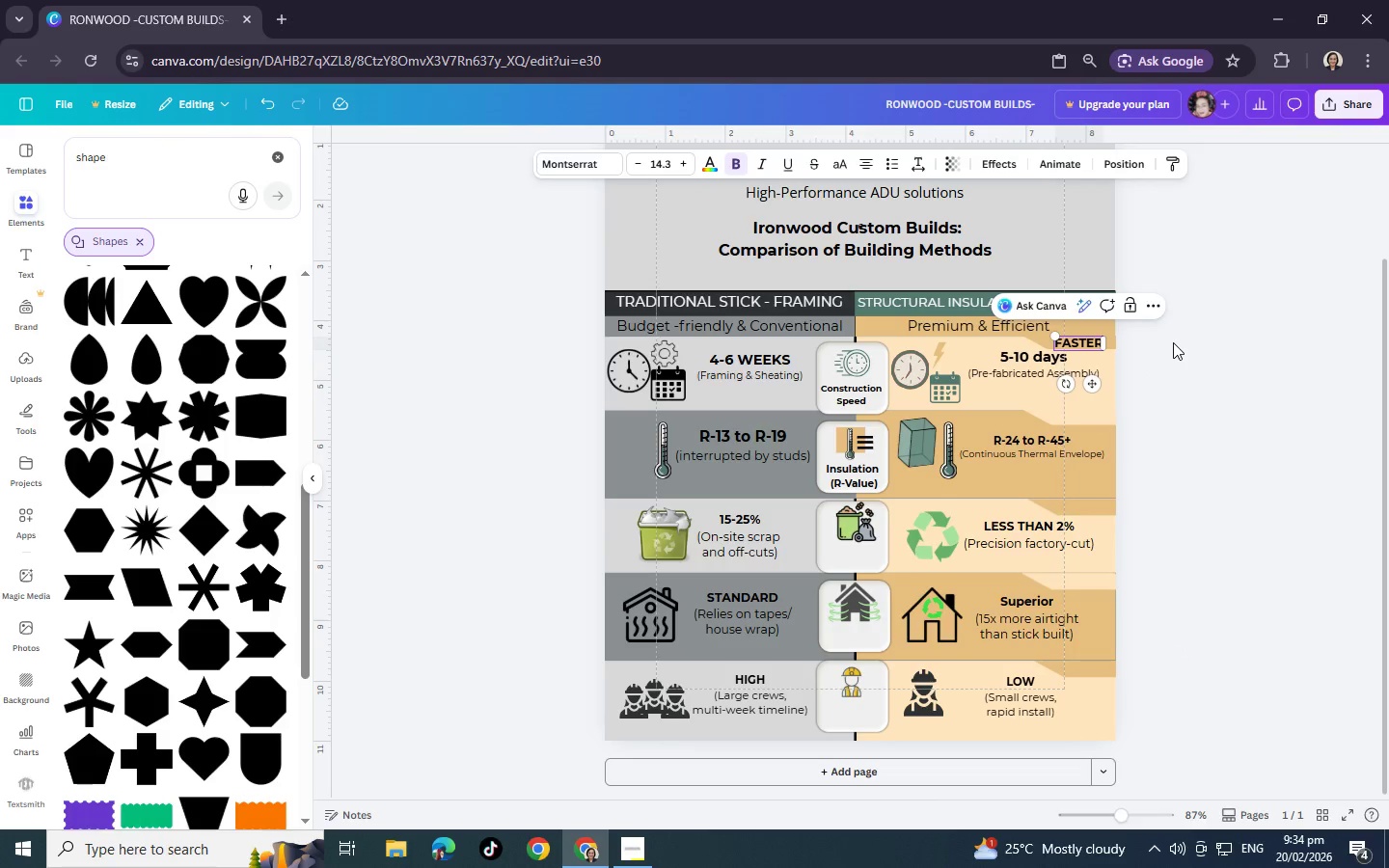 
left_click([1173, 342])
 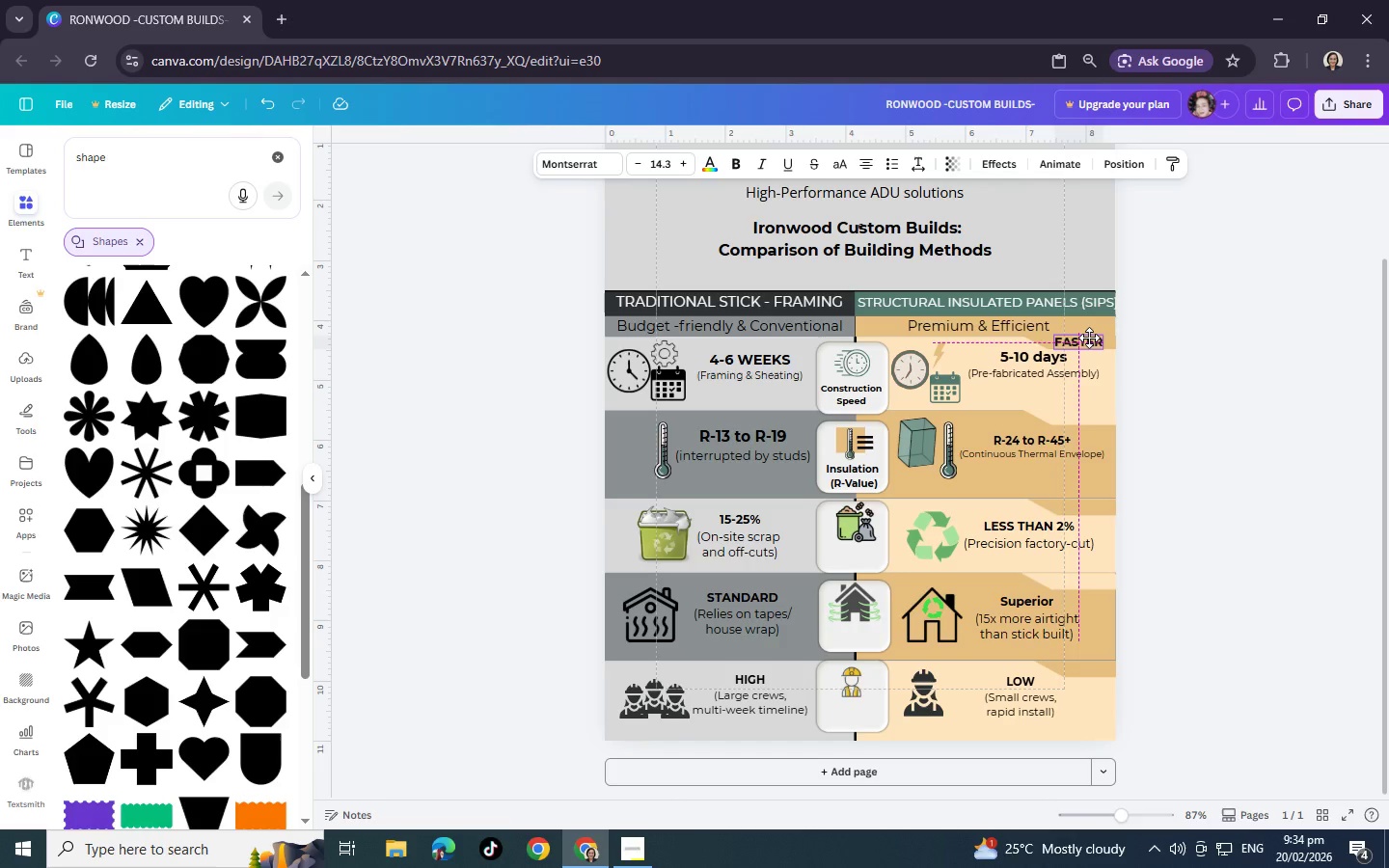 
key(Control+C)
 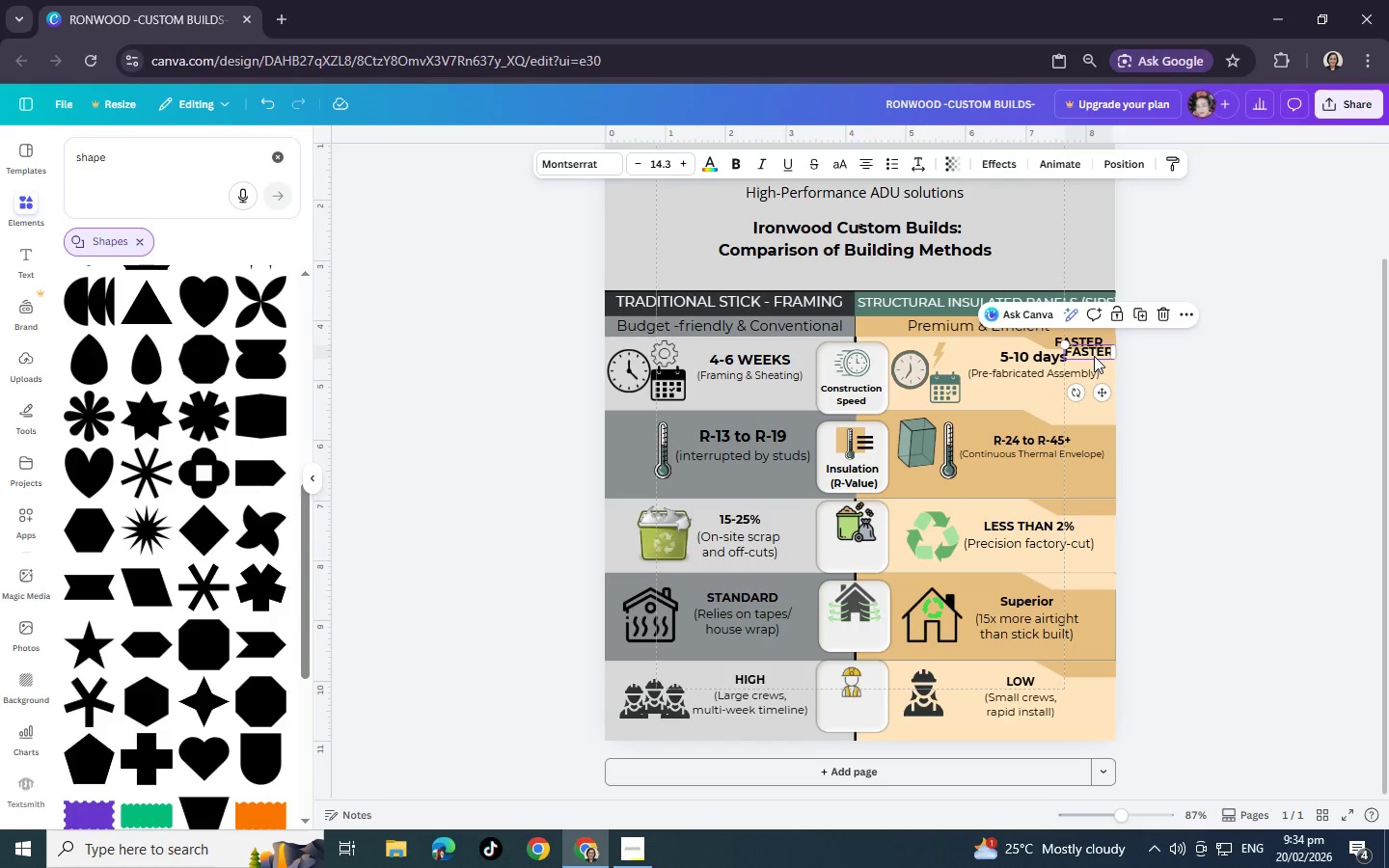 
key(Control+V)
 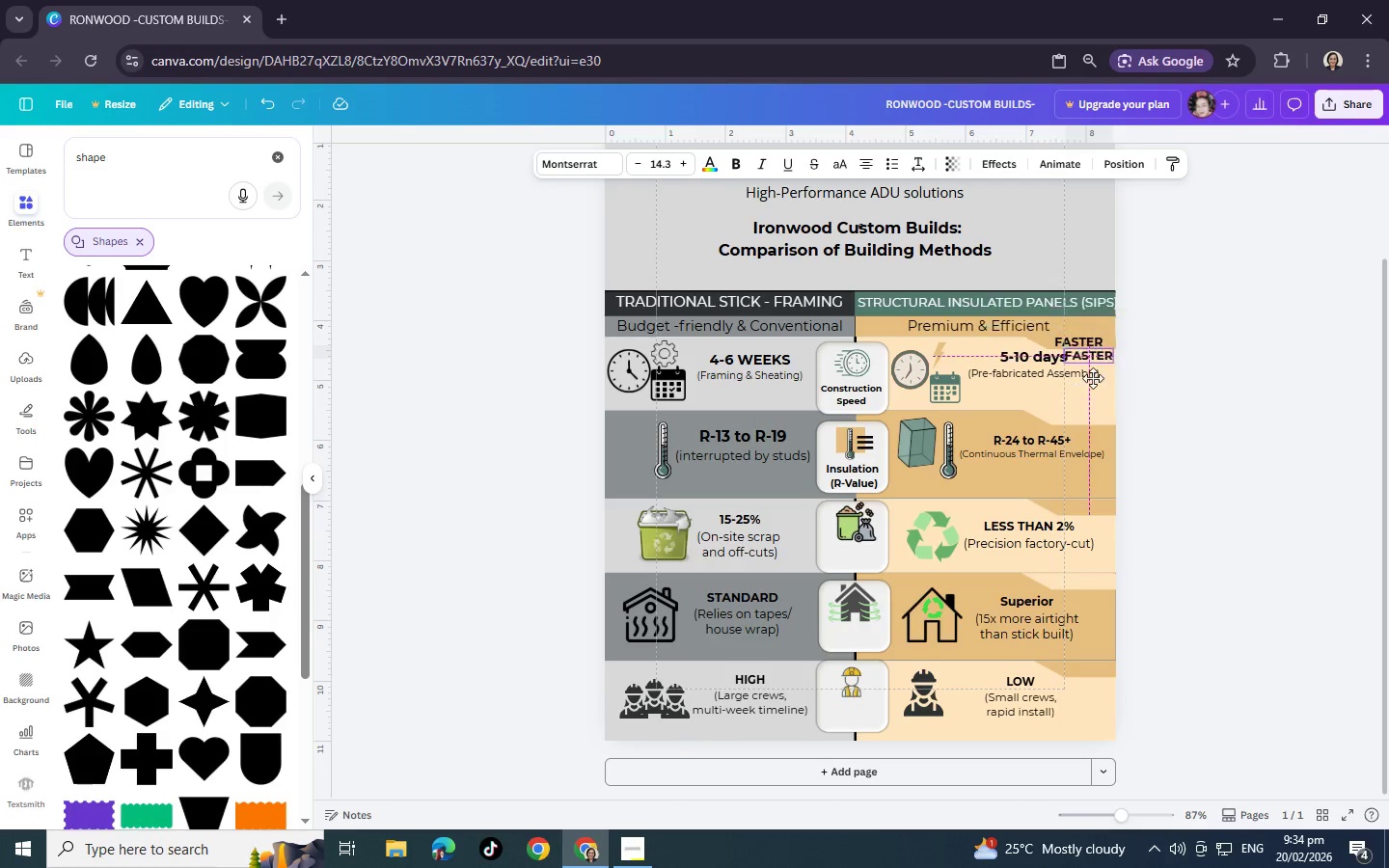 
left_click_drag(start_coordinate=[1094, 350], to_coordinate=[1082, 416])
 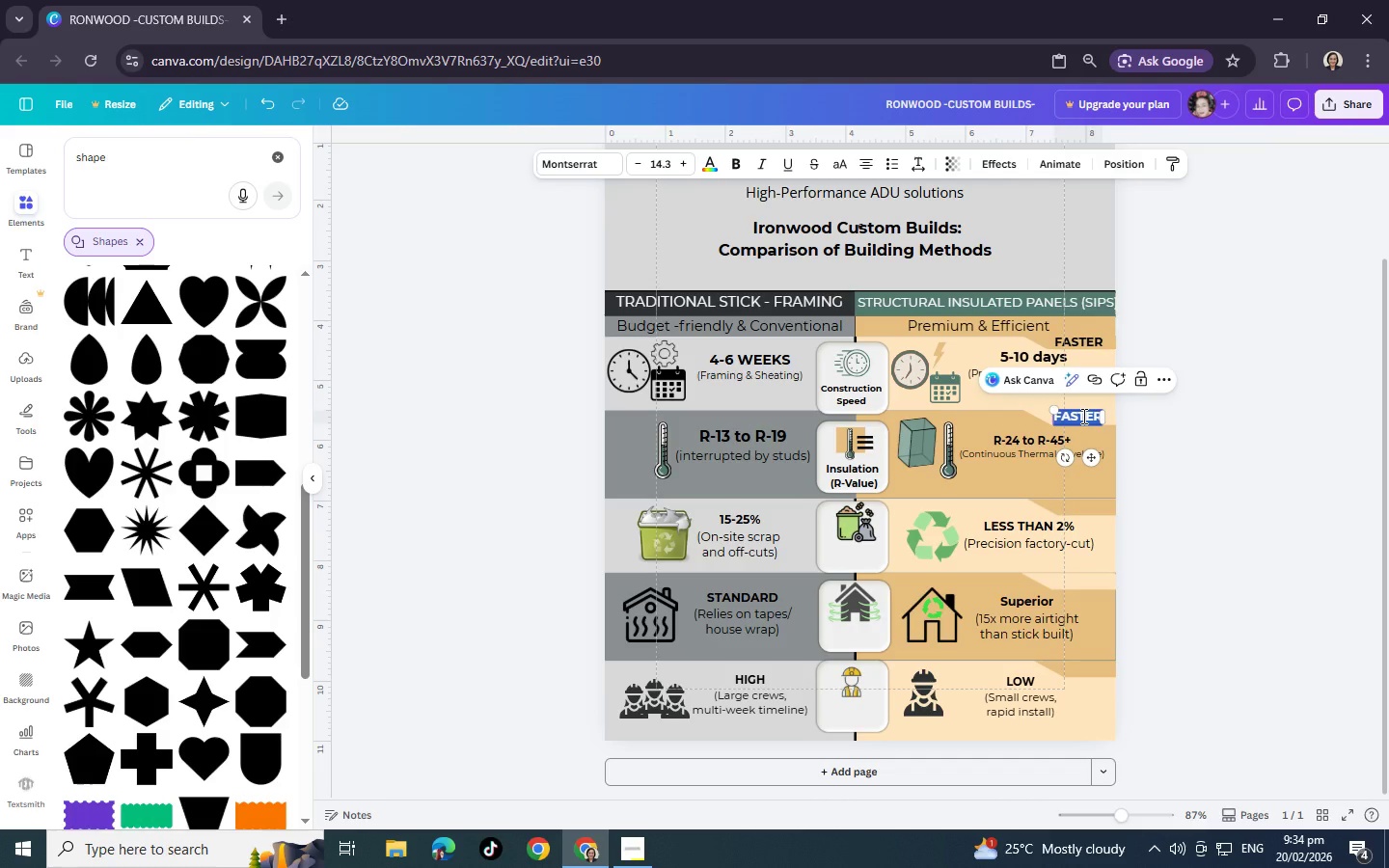 
double_click([1082, 416])
 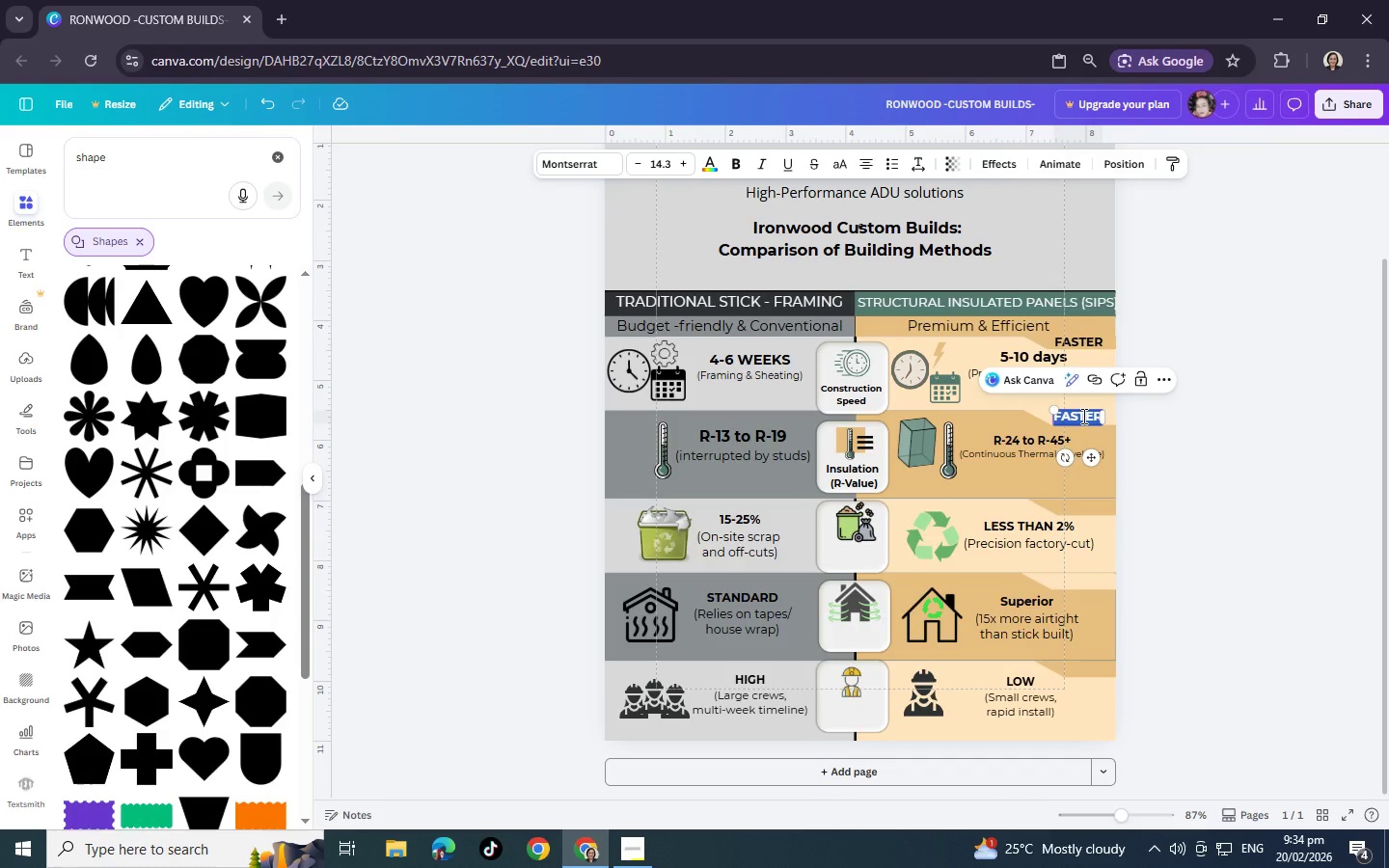 
type(Hi)
key(Backspace)
type(IGHER EFFICIENCY)
 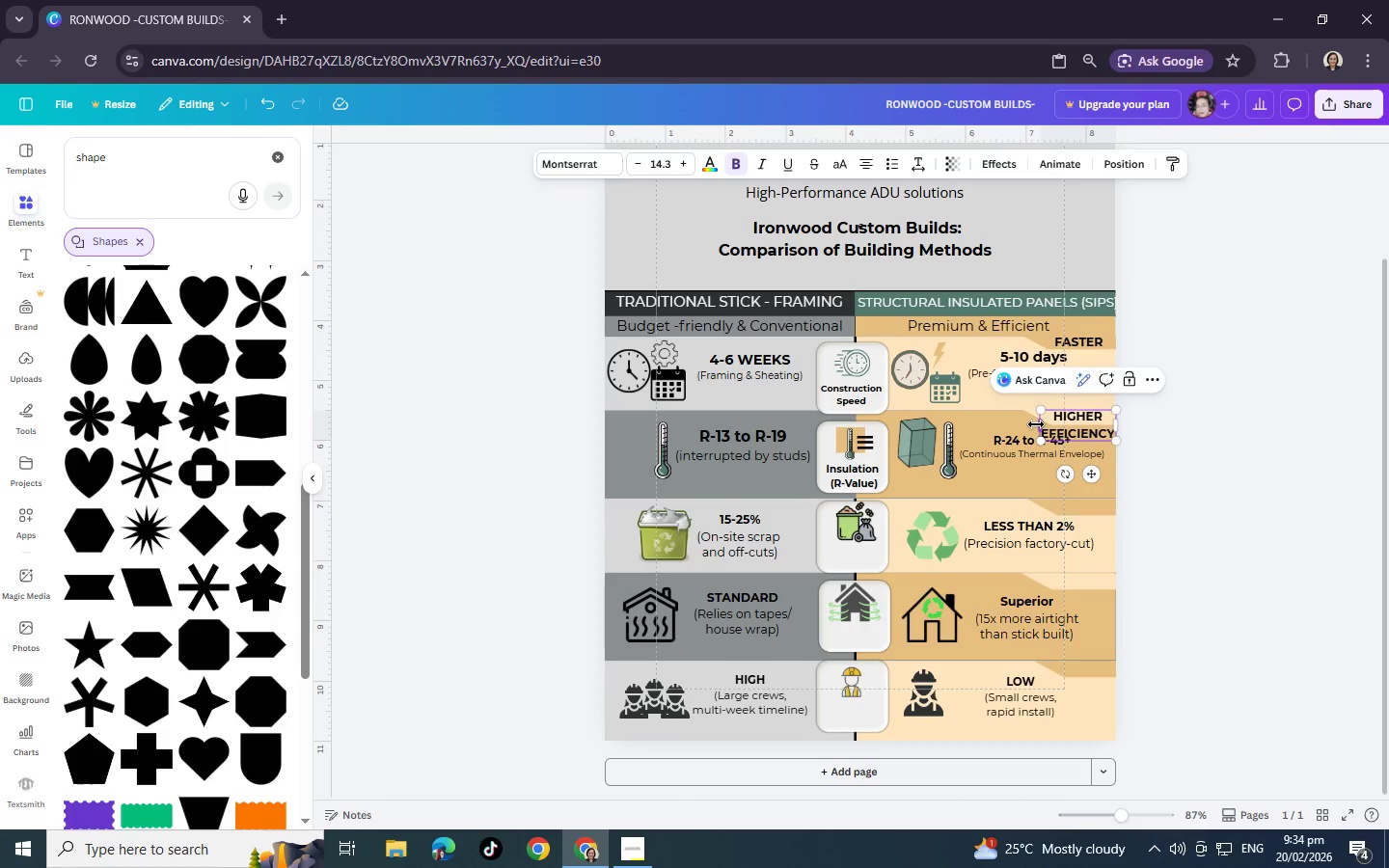 
left_click_drag(start_coordinate=[1036, 424], to_coordinate=[980, 416])
 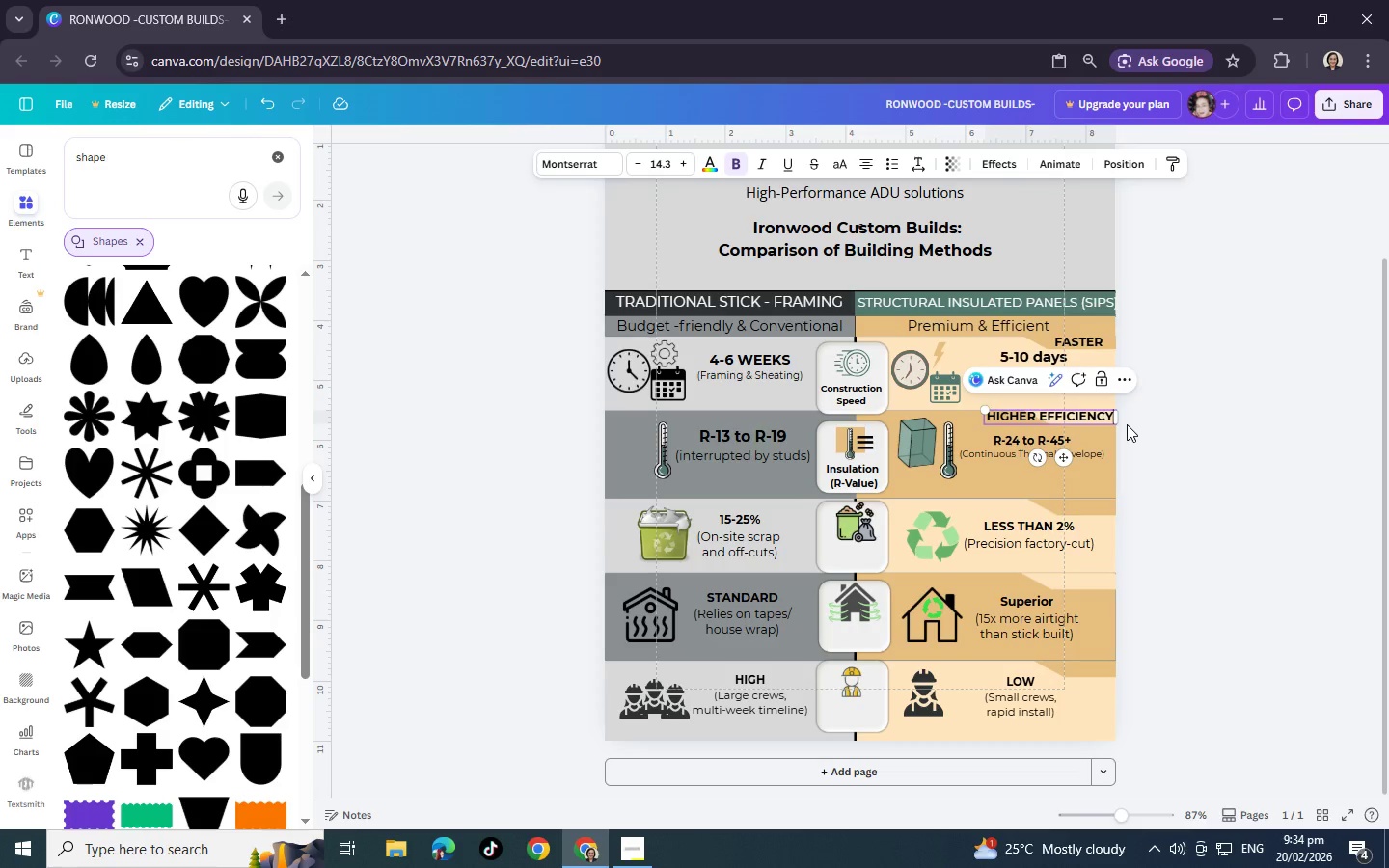 
hold_key(key=ShiftLeft, duration=0.75)
 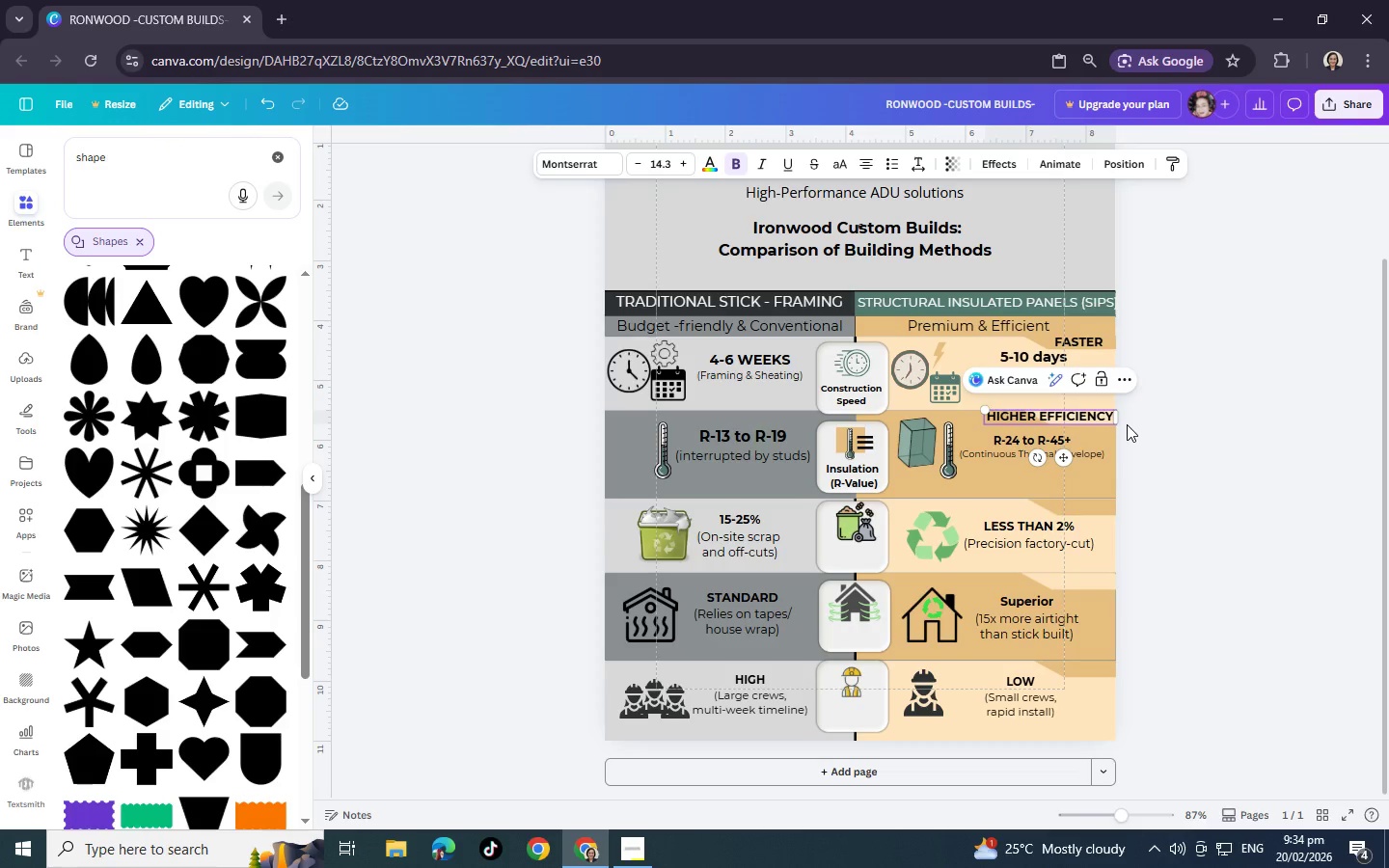 
key(Control+BracketLeft)
 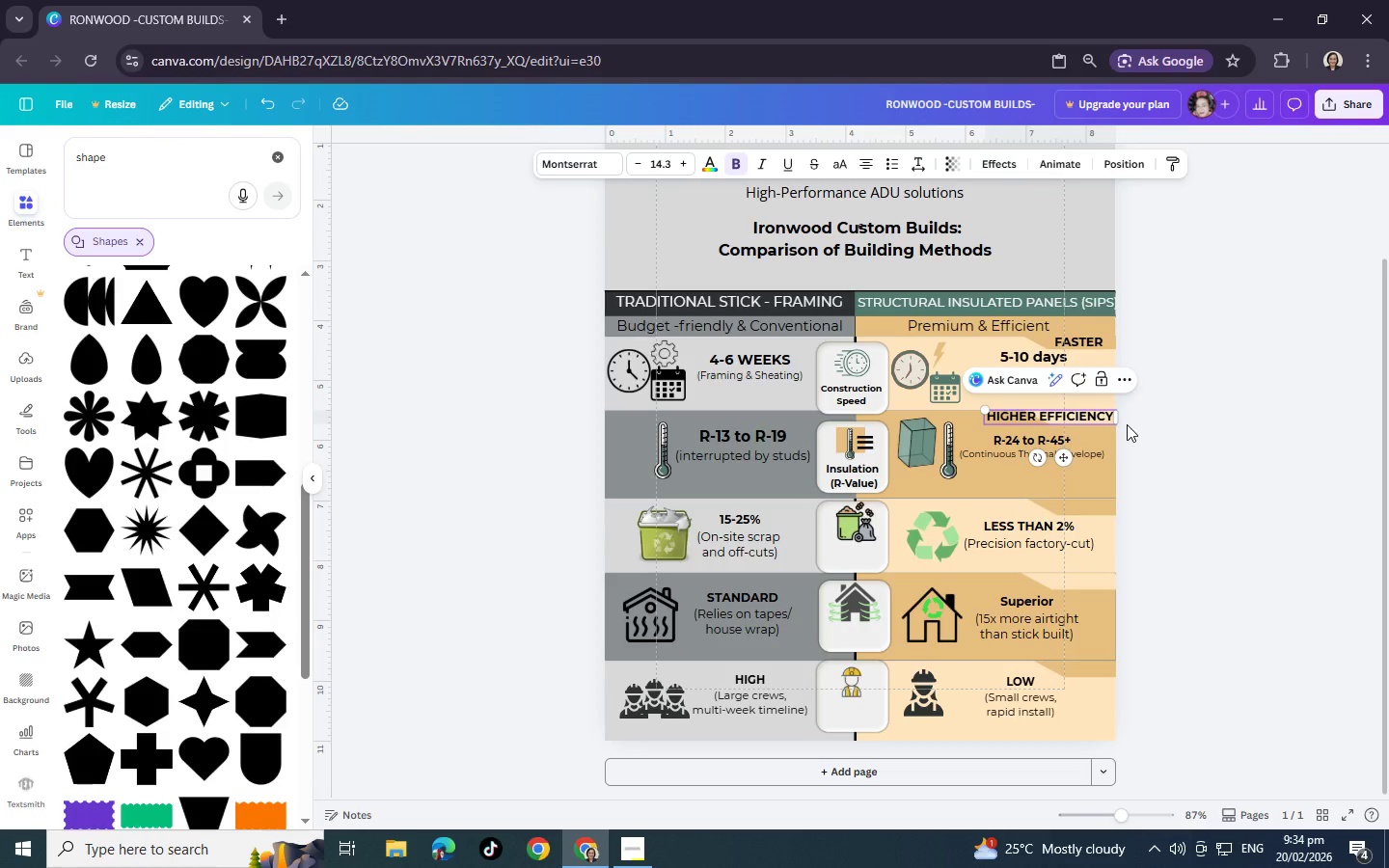 
key(Control+BracketLeft)
 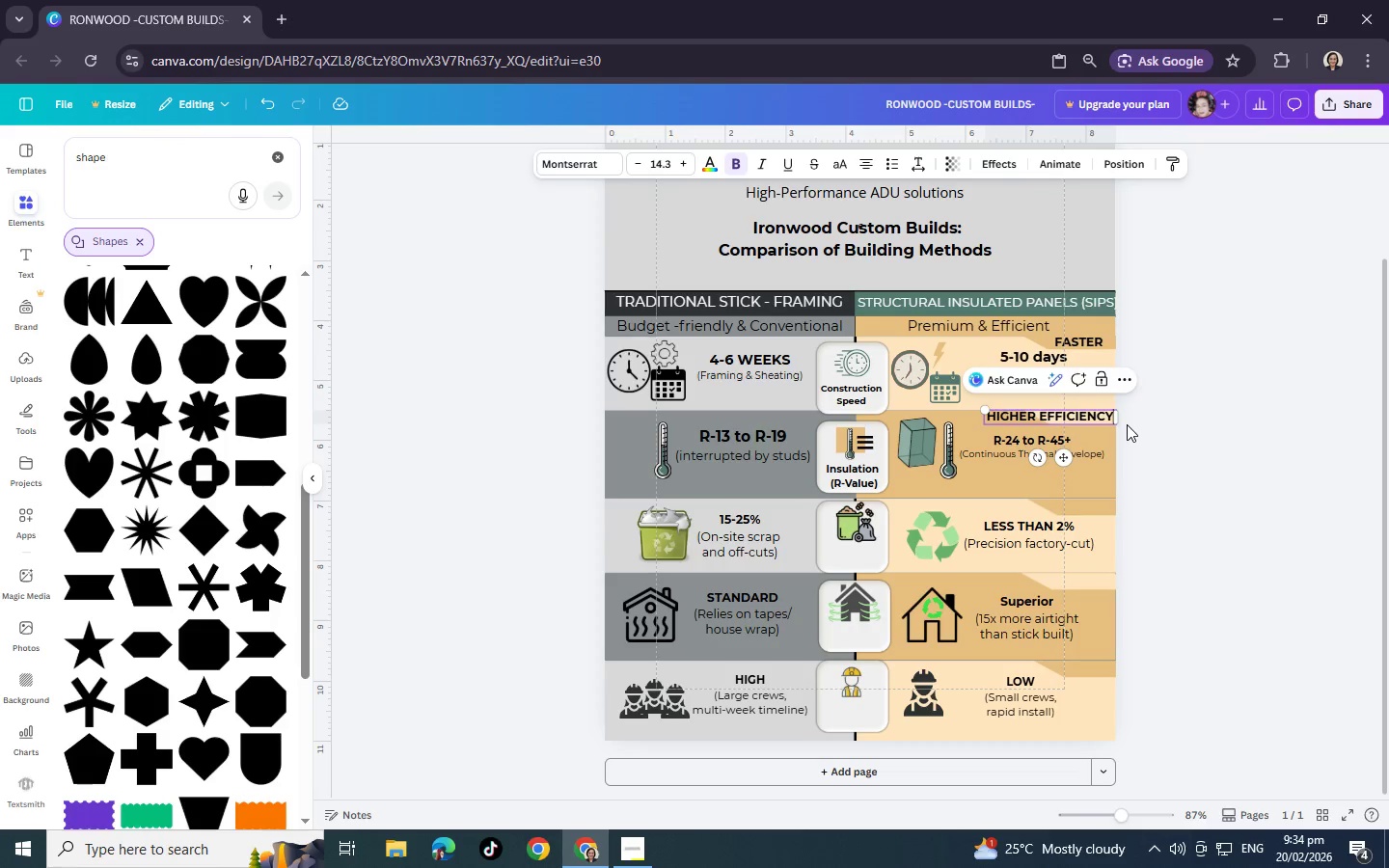 
key(Control+BracketLeft)
 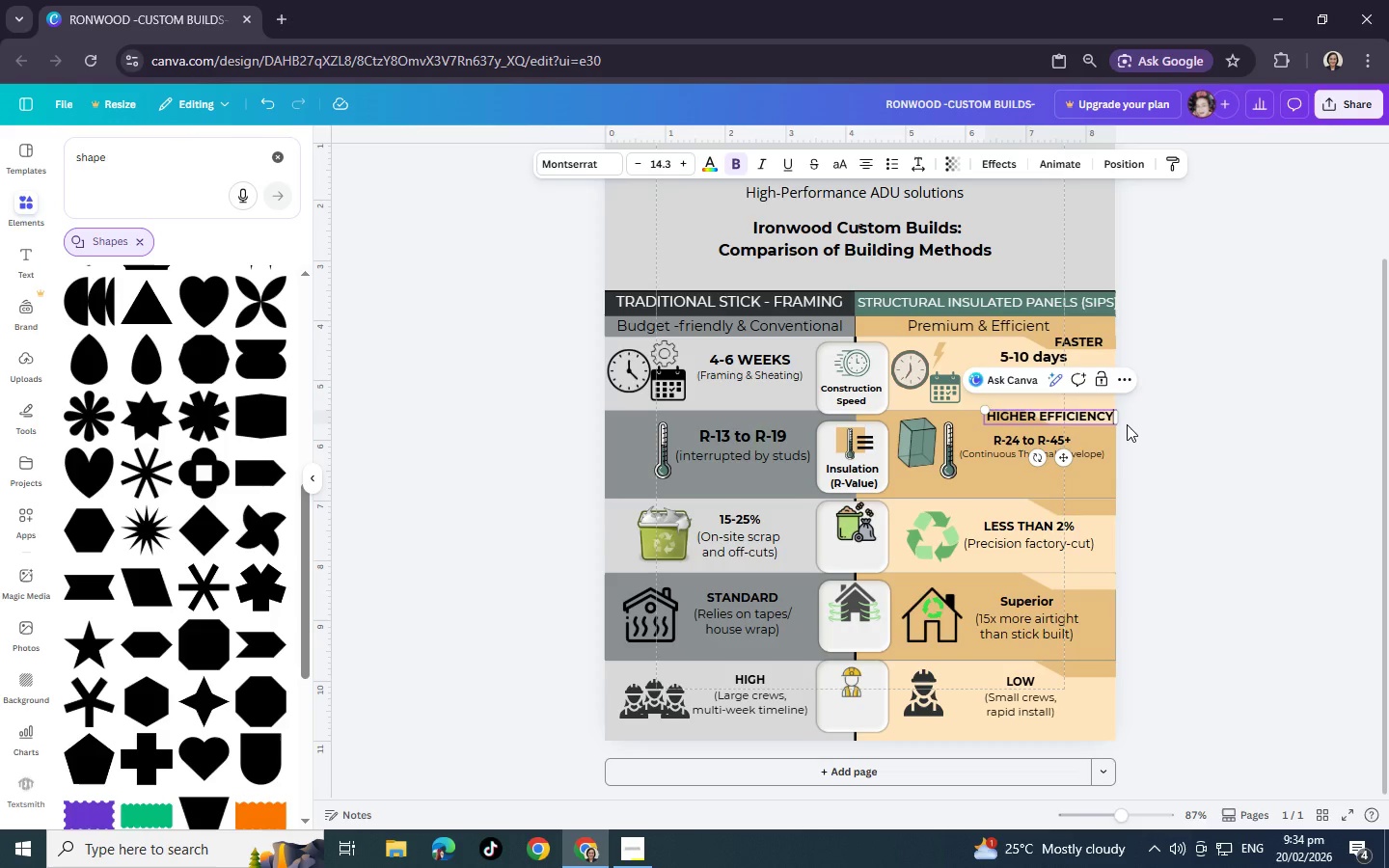 
key(Control+BracketLeft)
 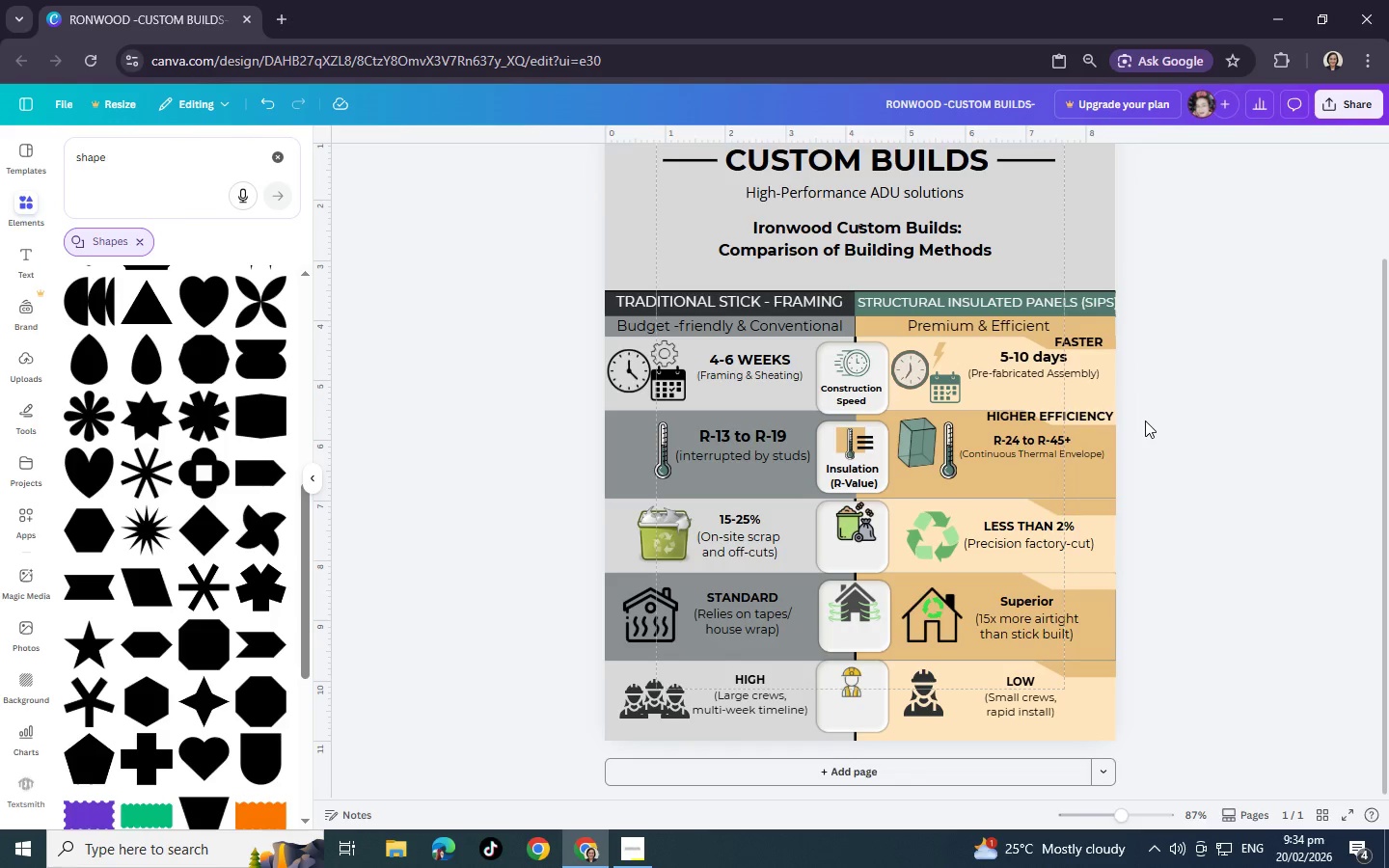 
double_click([1145, 420])
 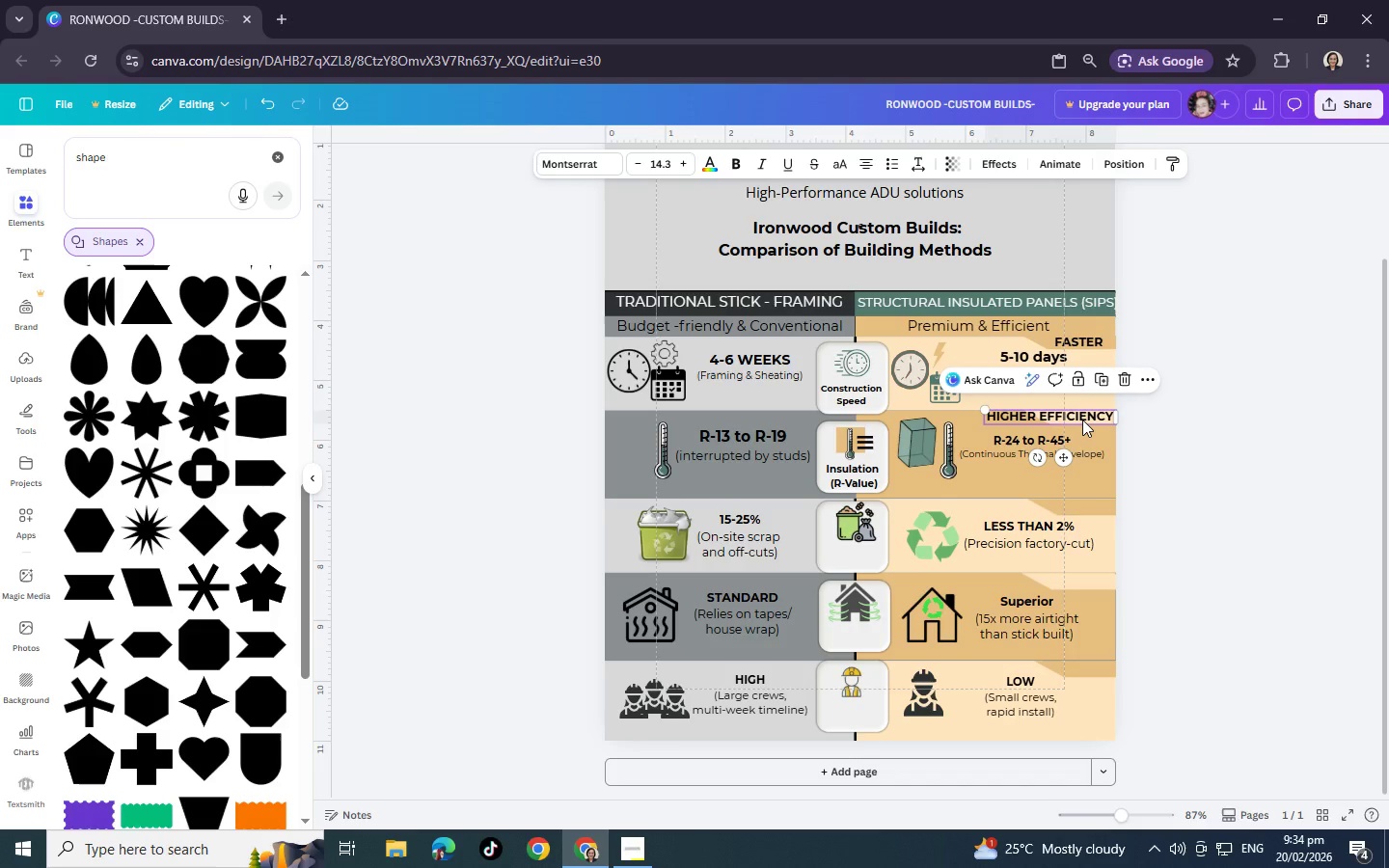 
key(Control+BracketLeft)
 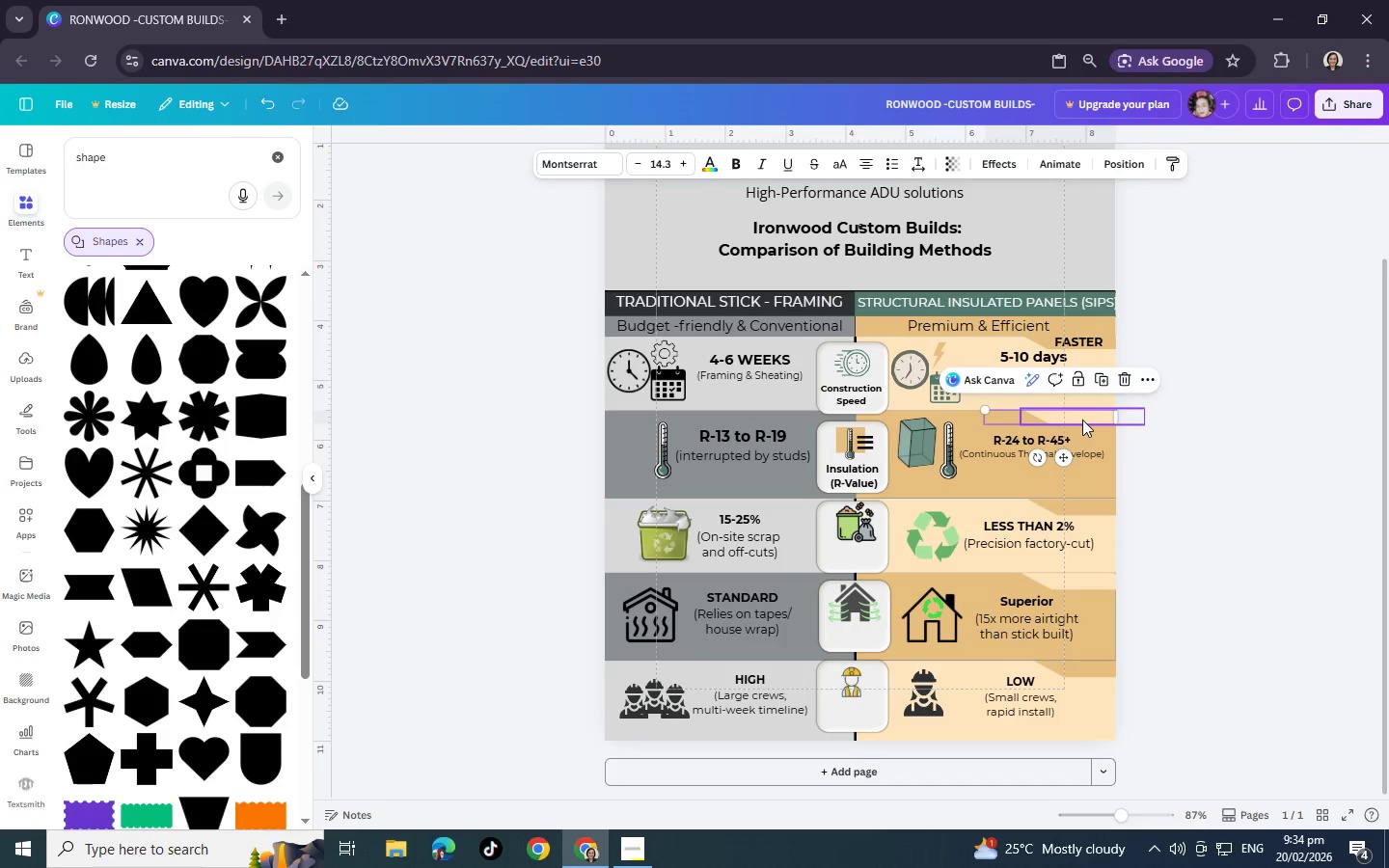 
key(Control+BracketLeft)
 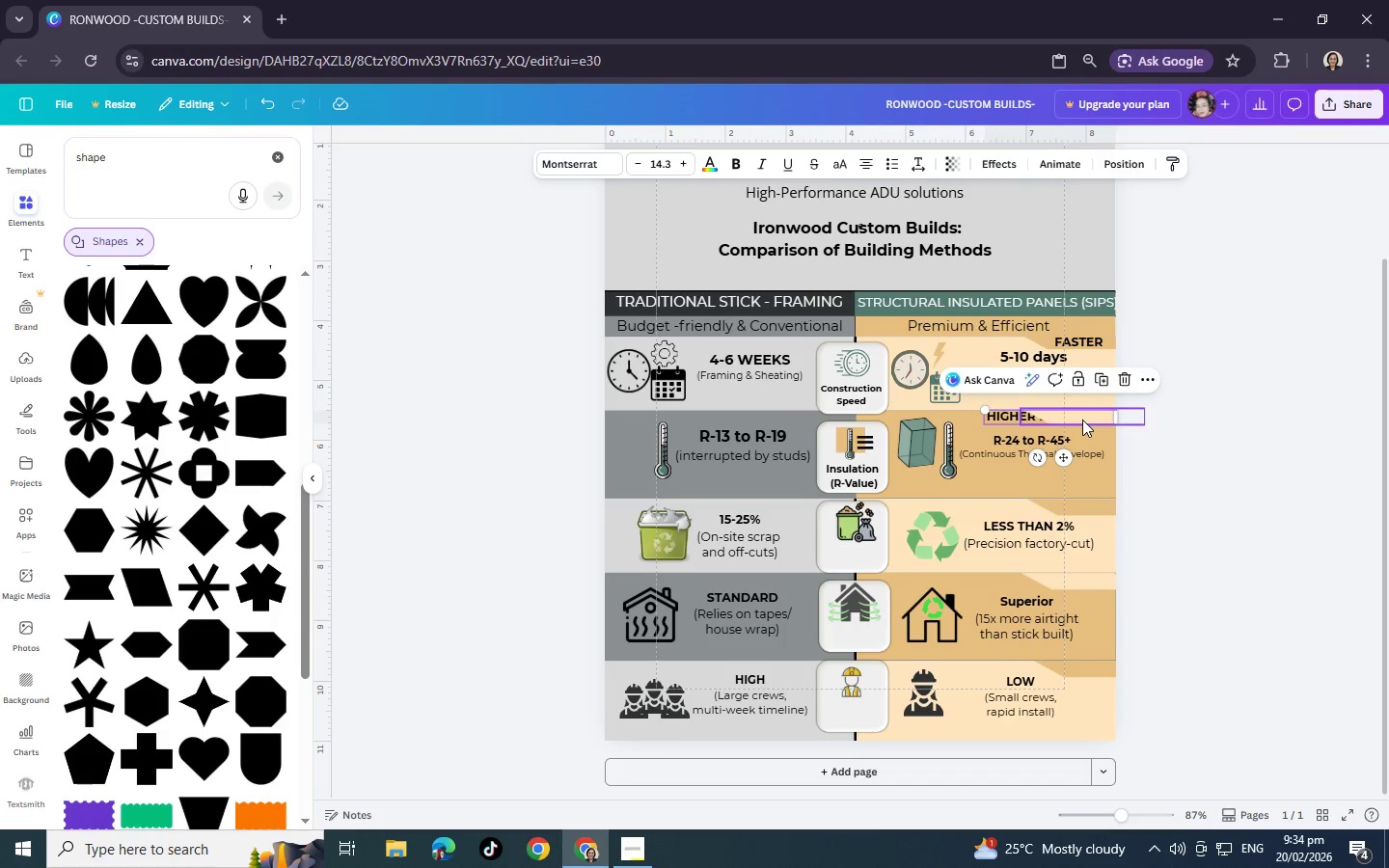 
key(Control+BracketRight)
 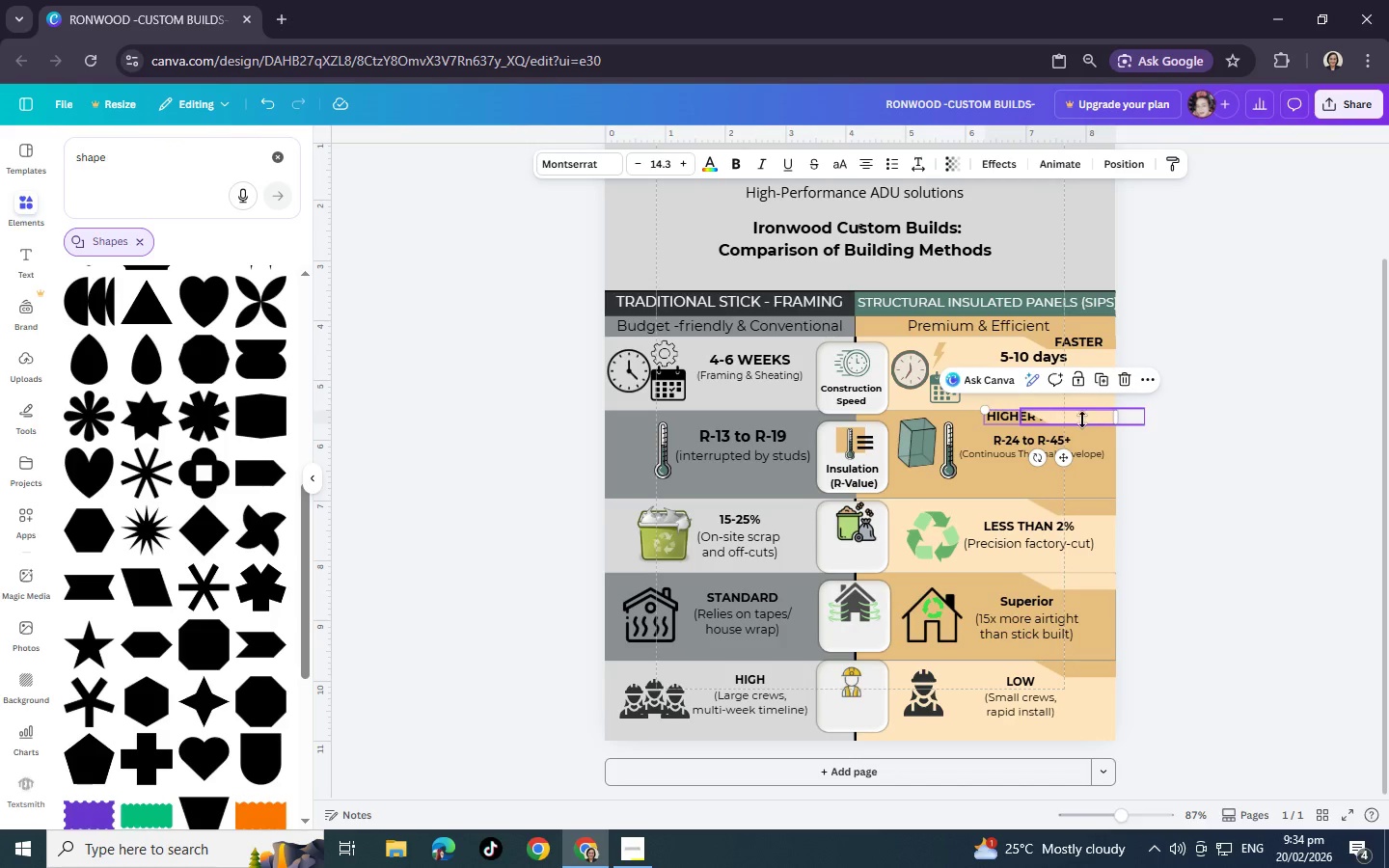 
left_click([1082, 420])
 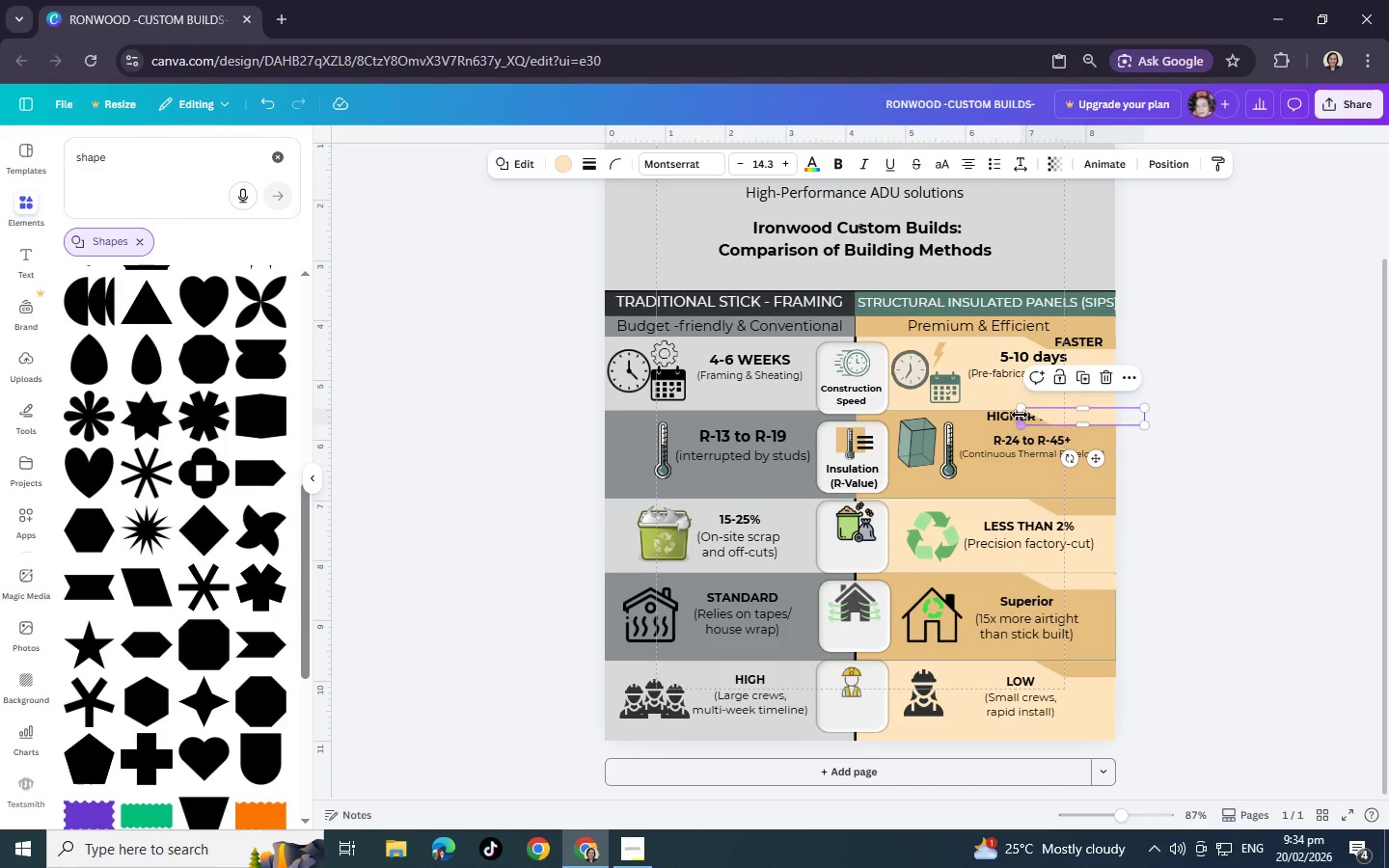 
left_click_drag(start_coordinate=[1020, 415], to_coordinate=[964, 415])
 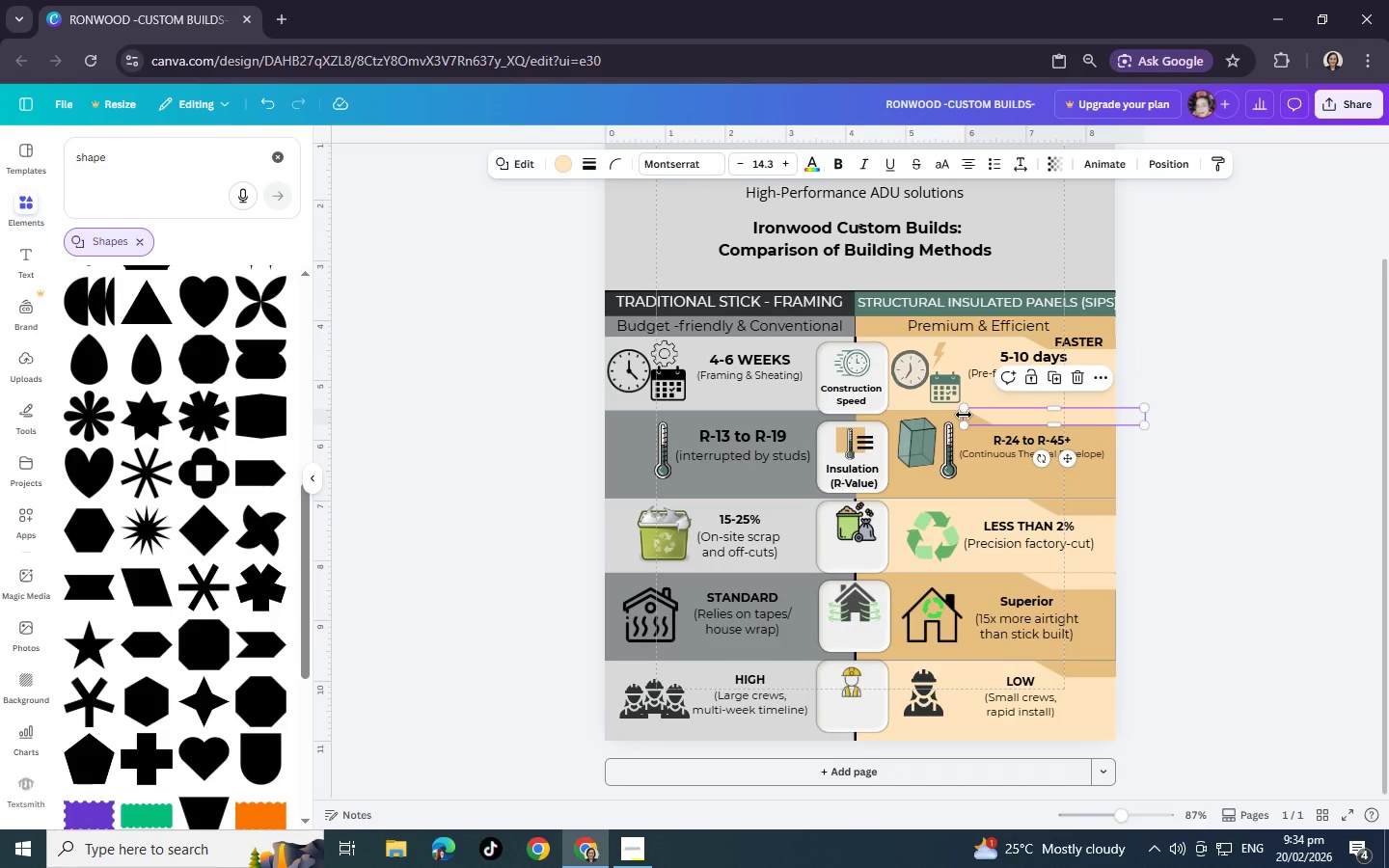 
key(Control+BracketLeft)
 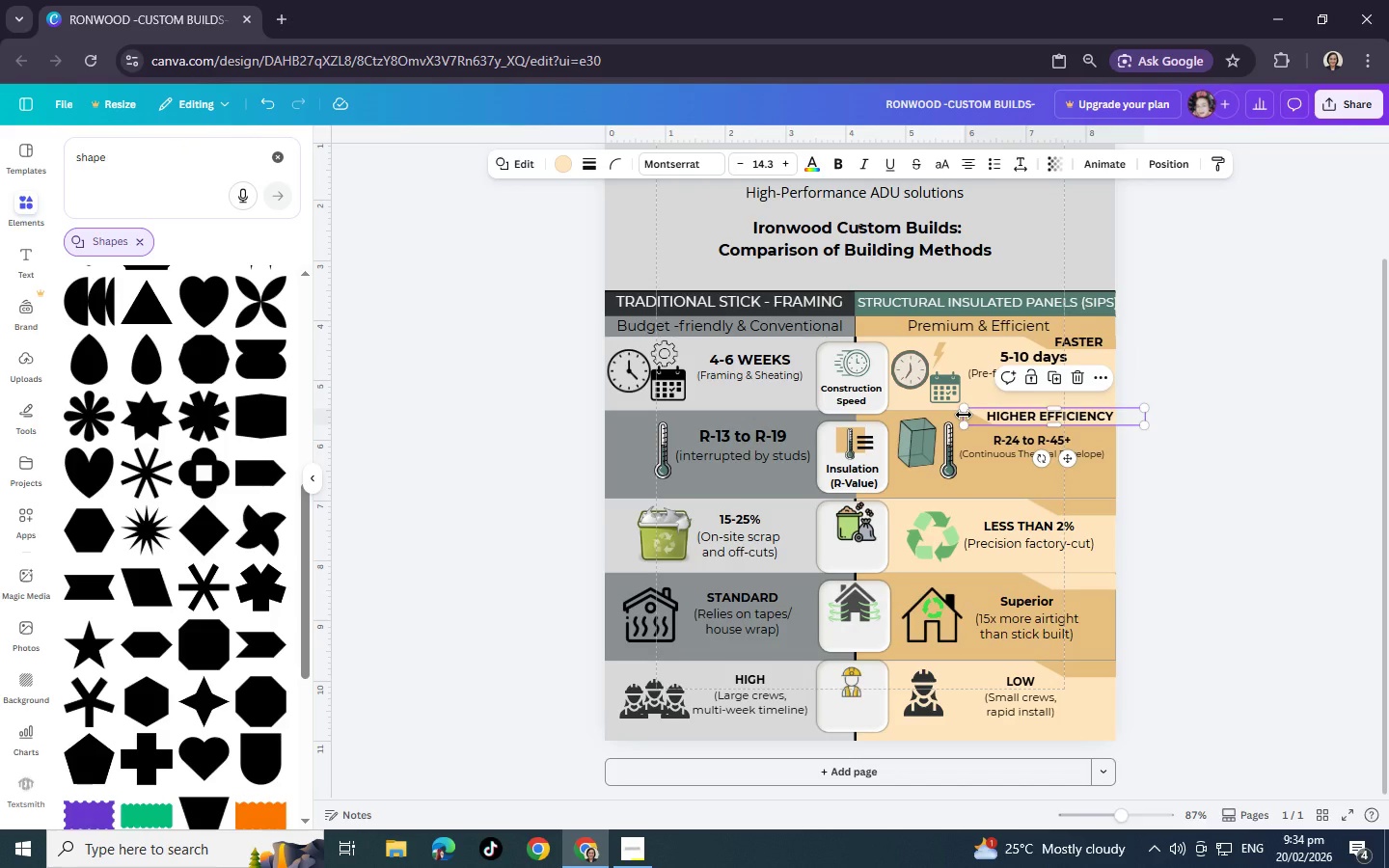 
key(Control+BracketRight)
 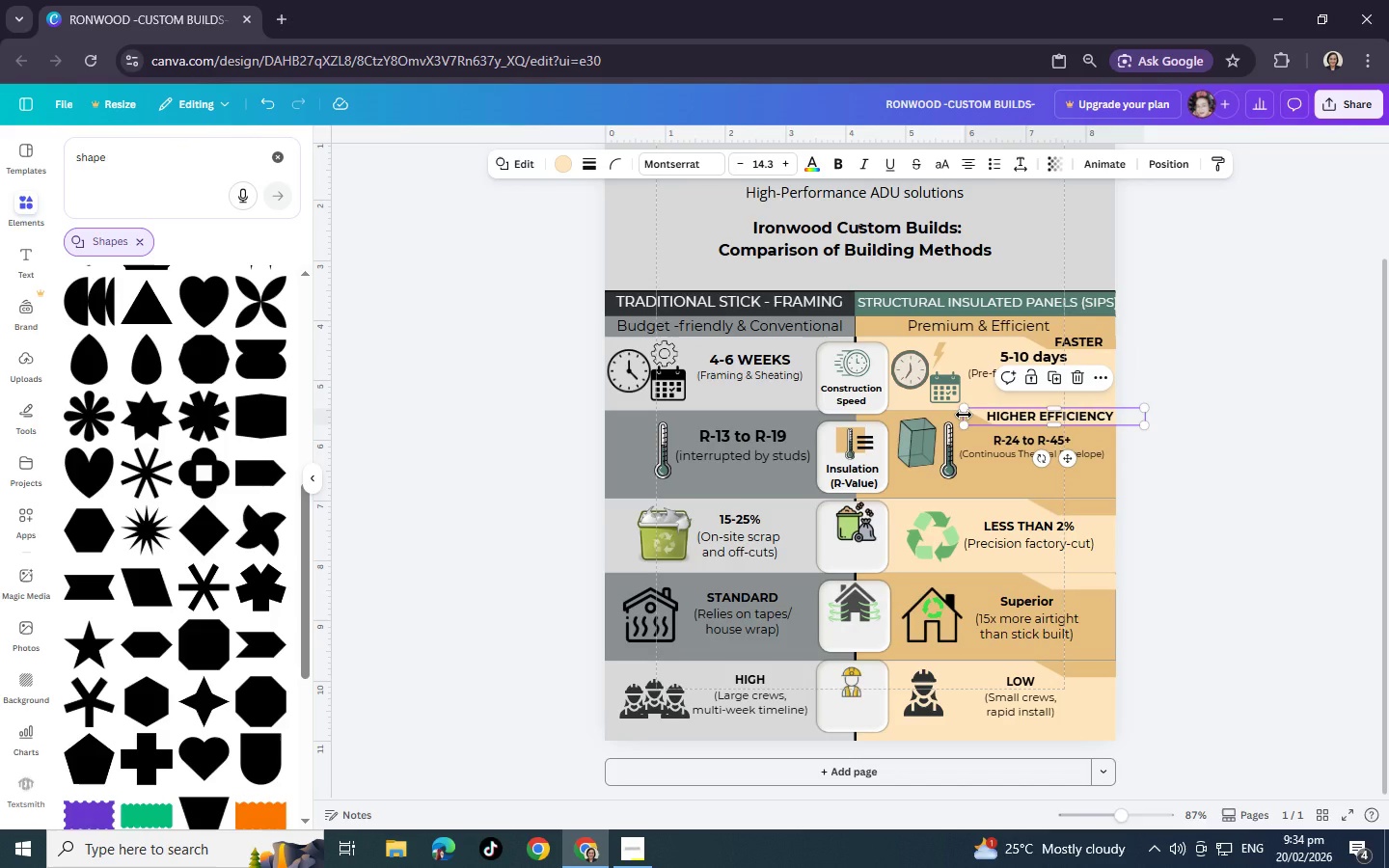 
key(Control+BracketLeft)
 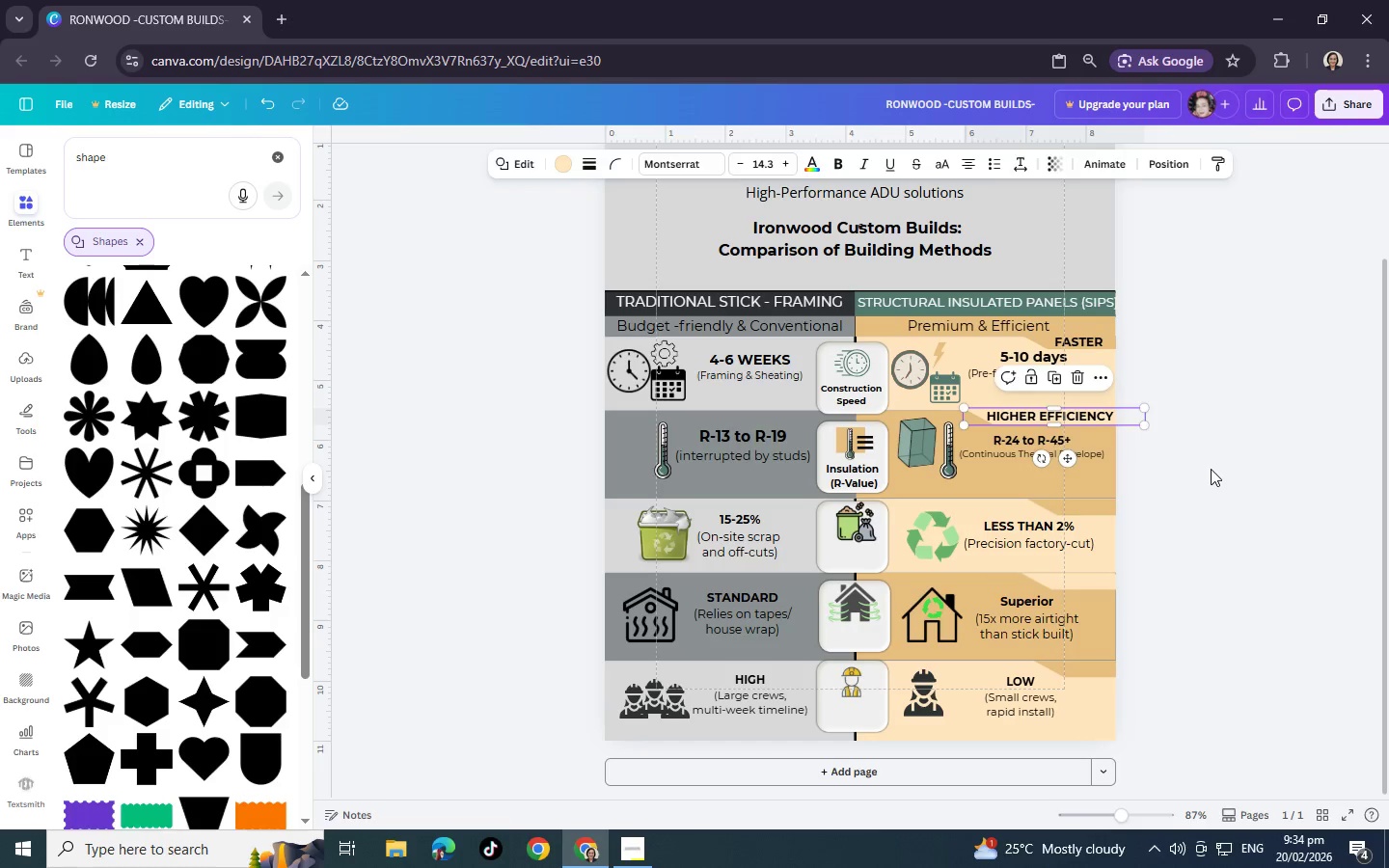 
left_click([1211, 469])
 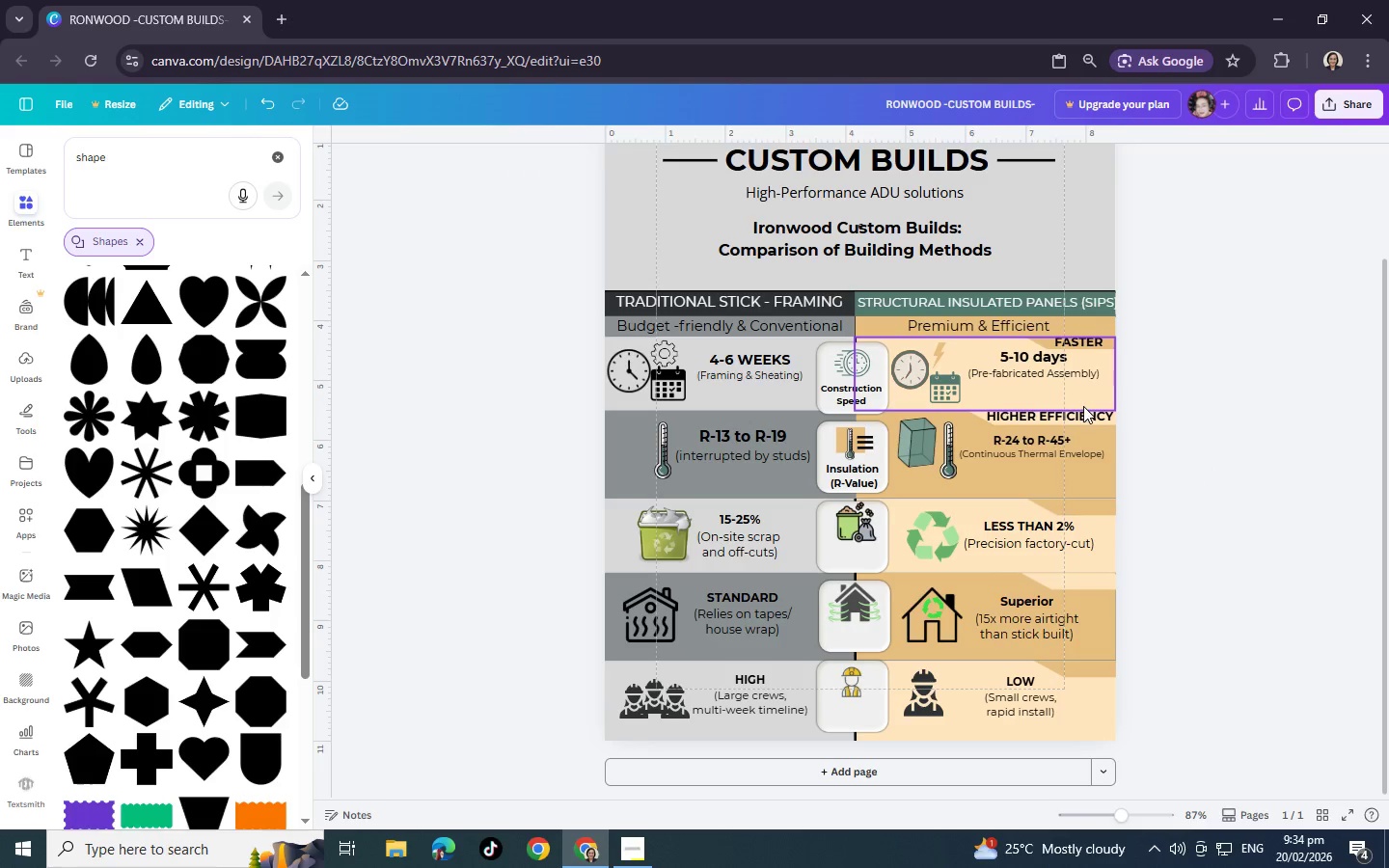 
left_click([1084, 410])
 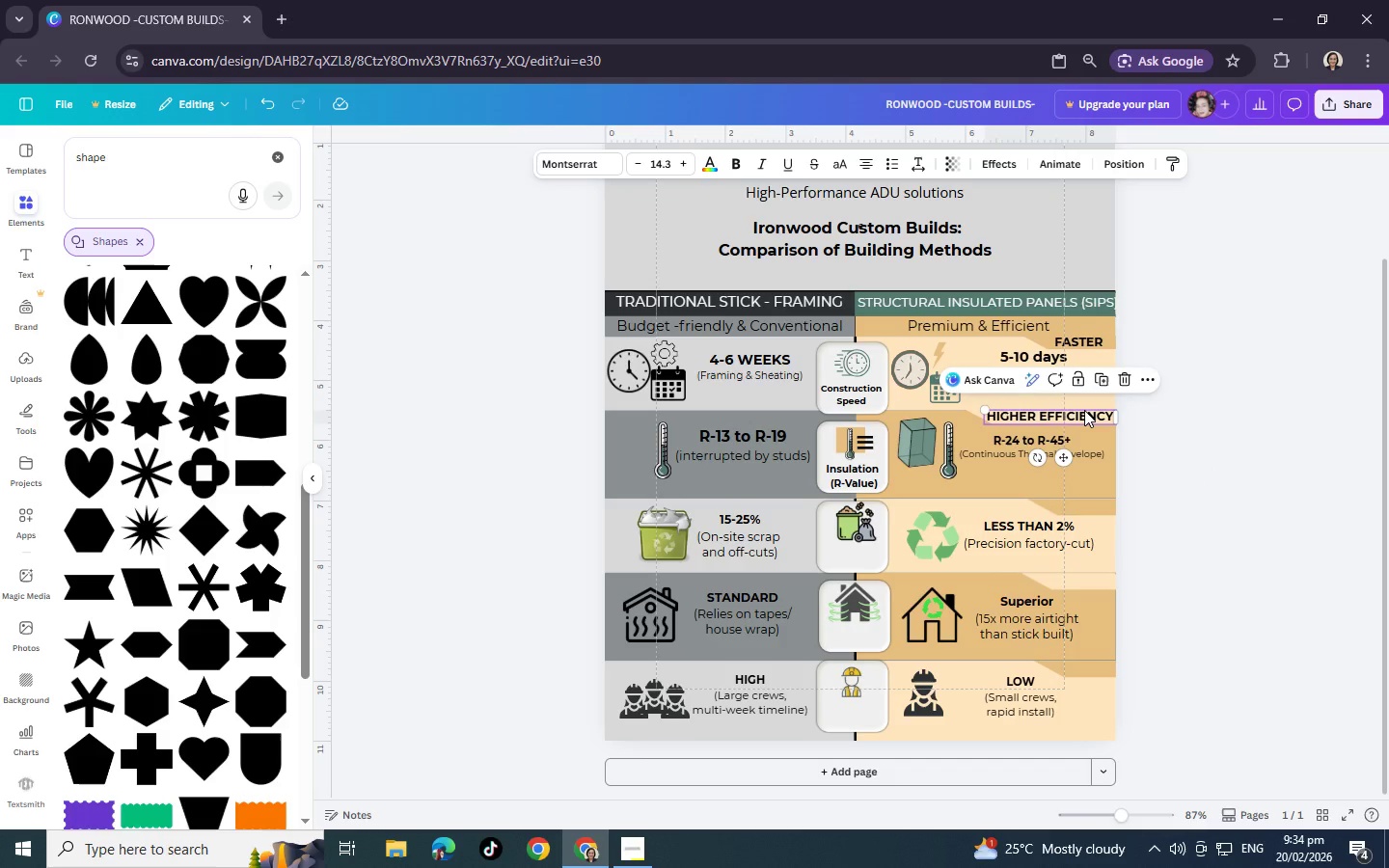 
key(Control+C)
 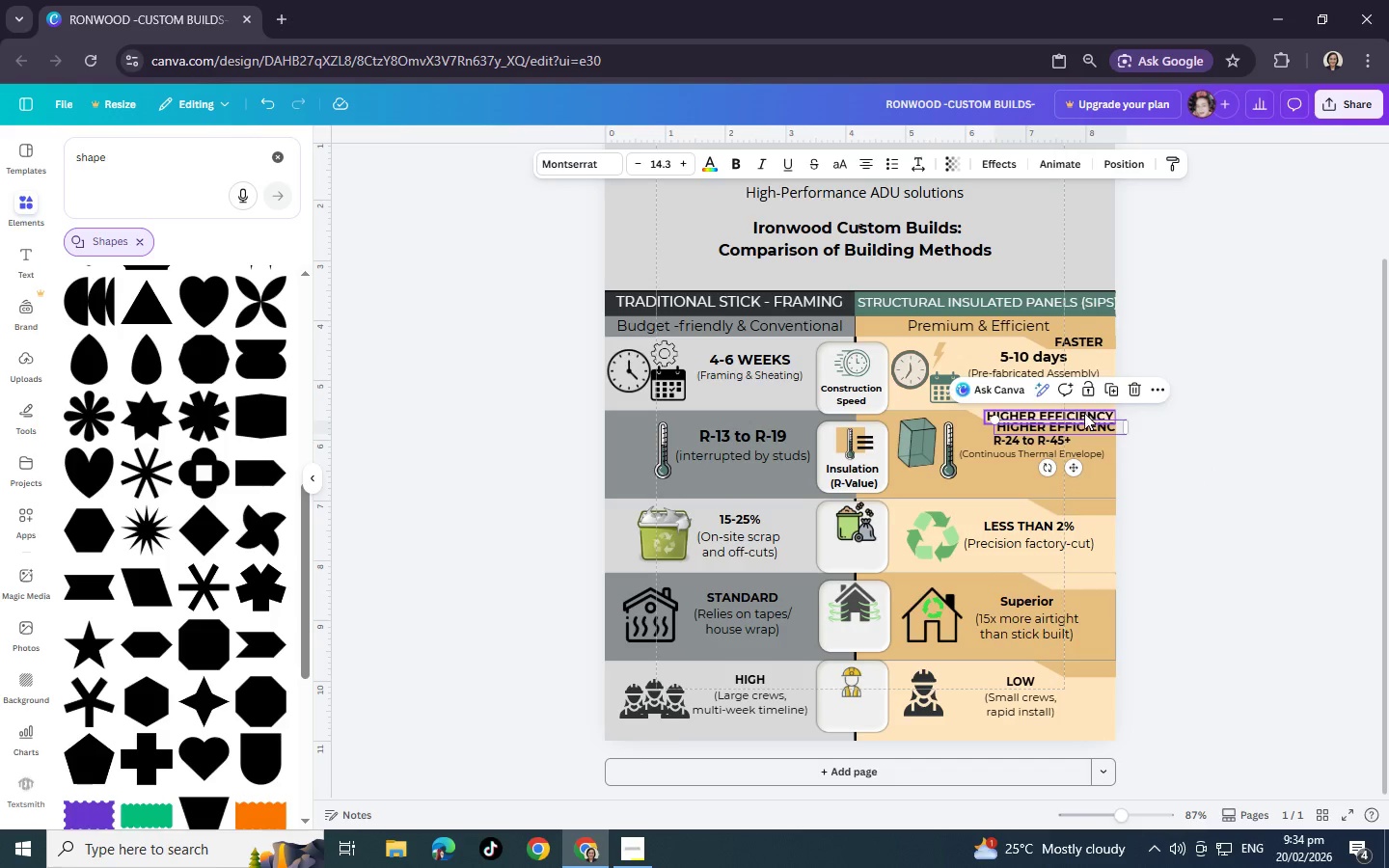 
key(Control+V)
 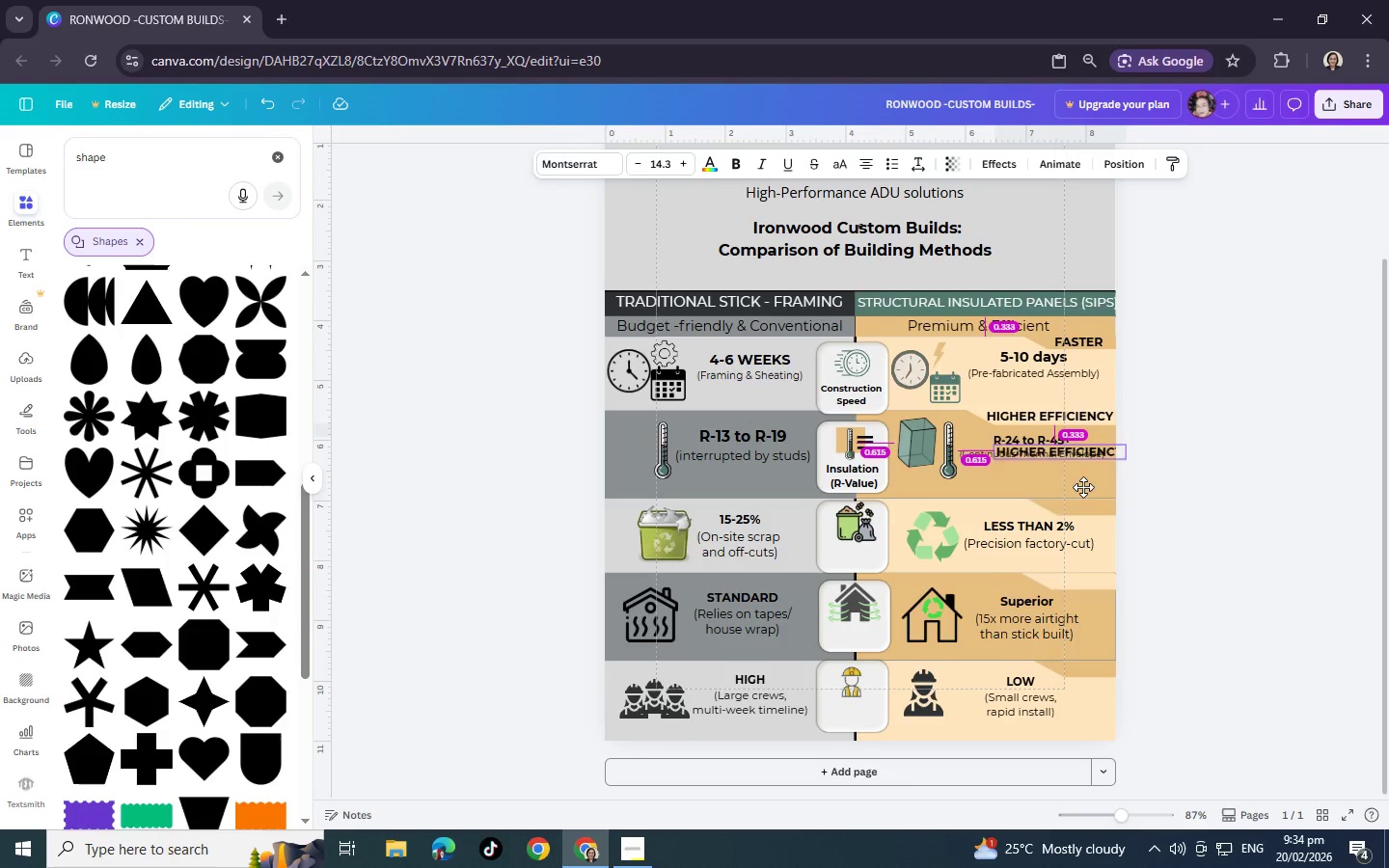 
left_click_drag(start_coordinate=[1084, 424], to_coordinate=[1083, 500])
 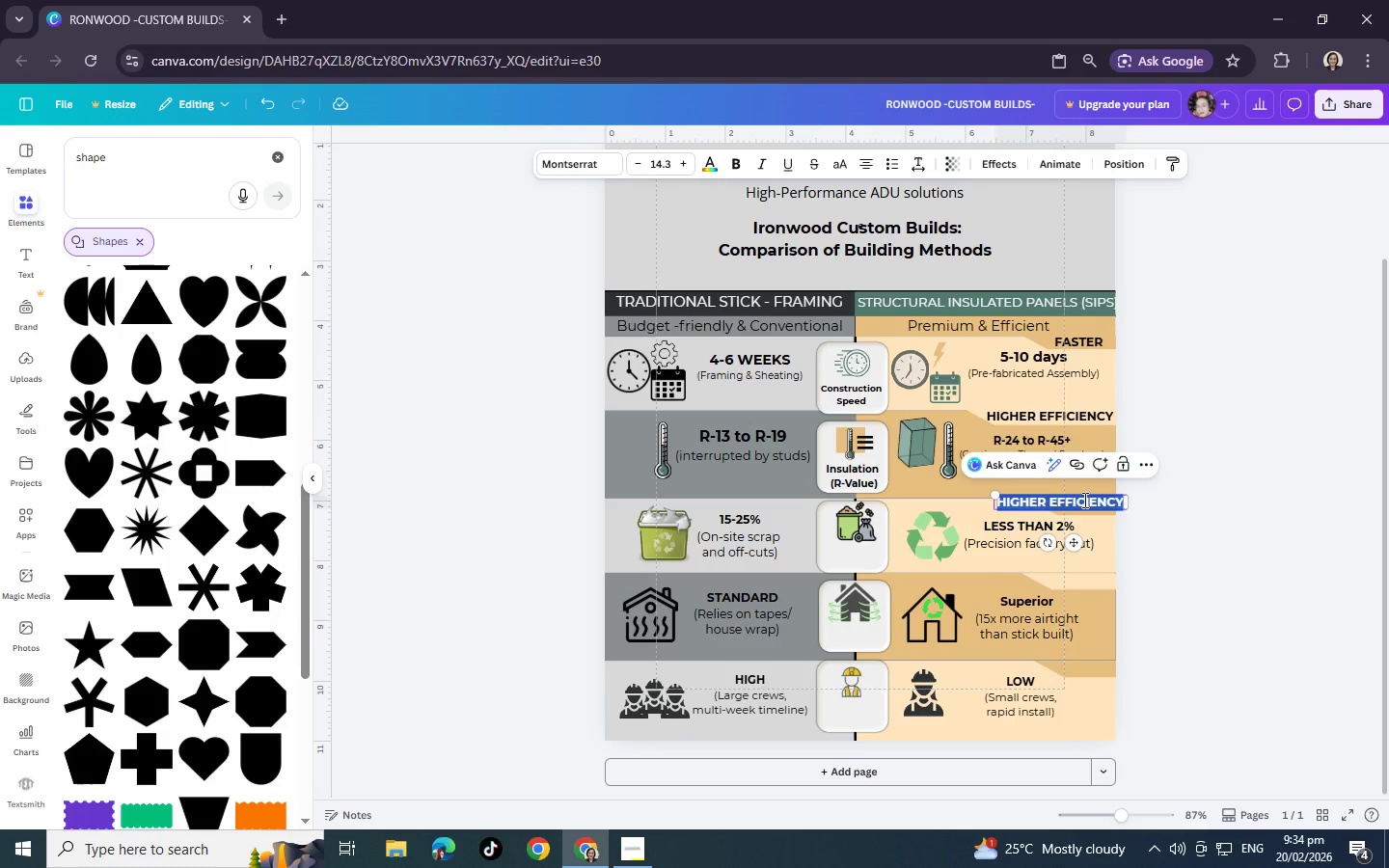 
double_click([1083, 500])
 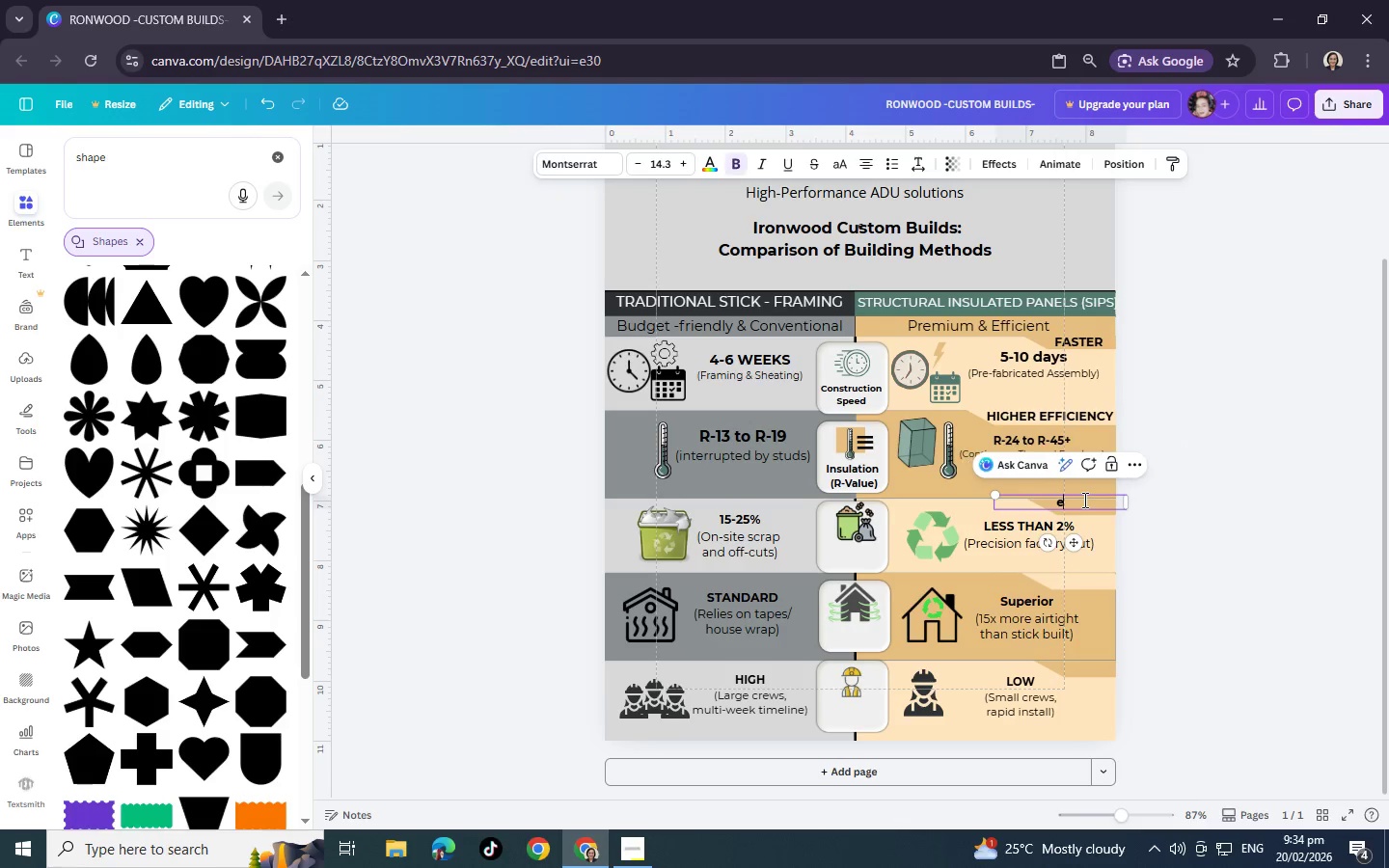 
type(E)
key(Backspace)
type(eco-friendly)
 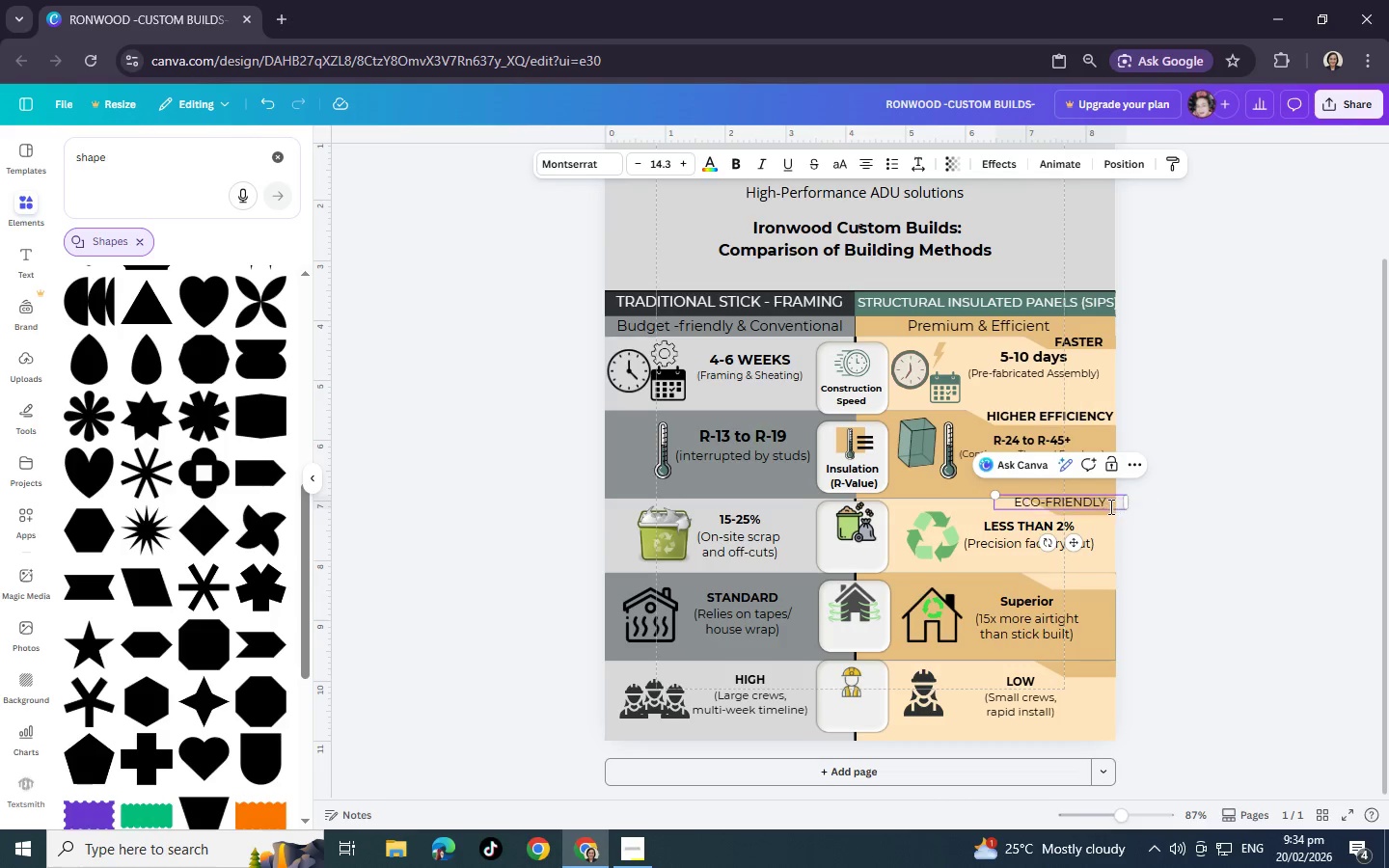 
double_click([1108, 506])
 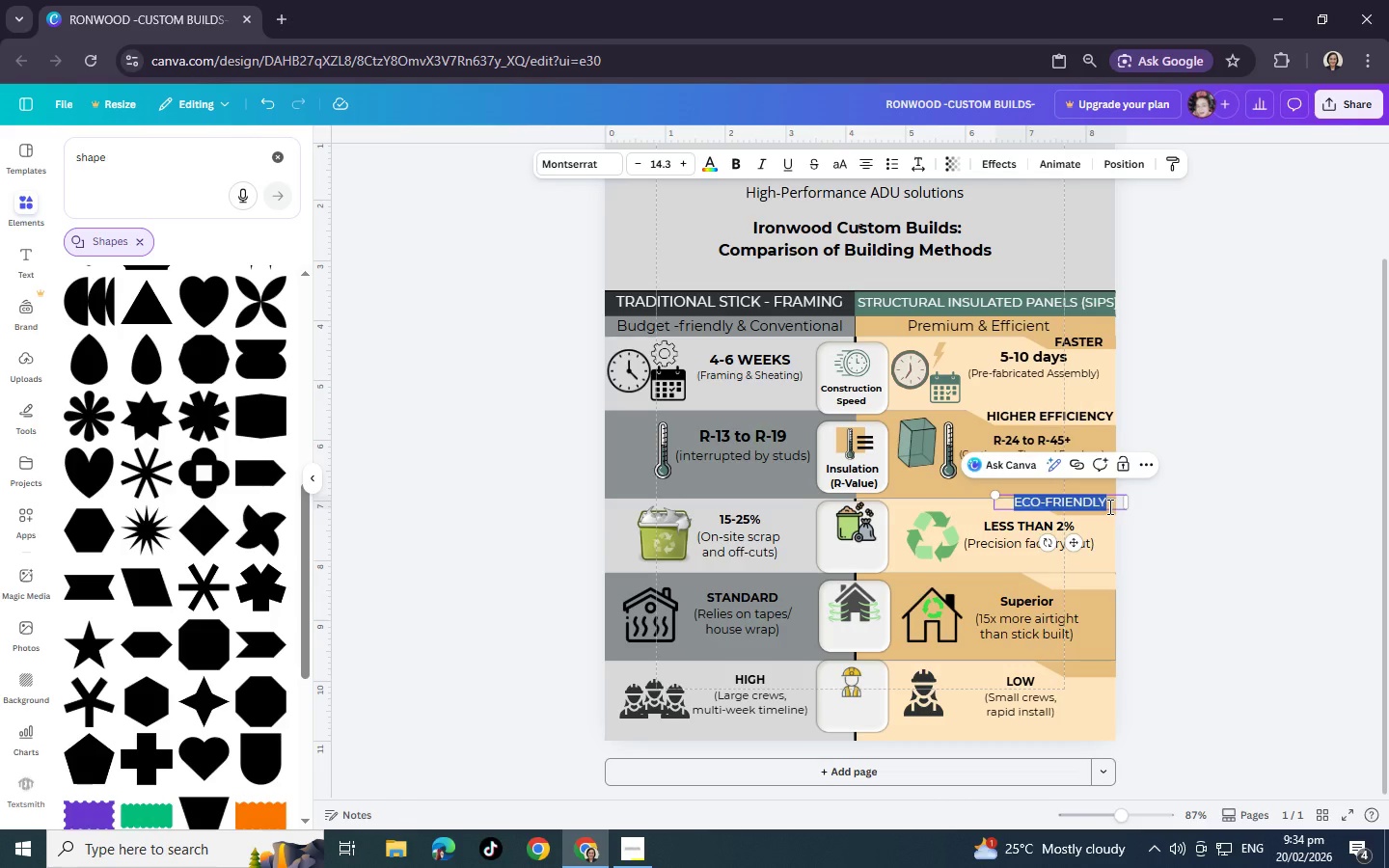 
triple_click([1108, 506])
 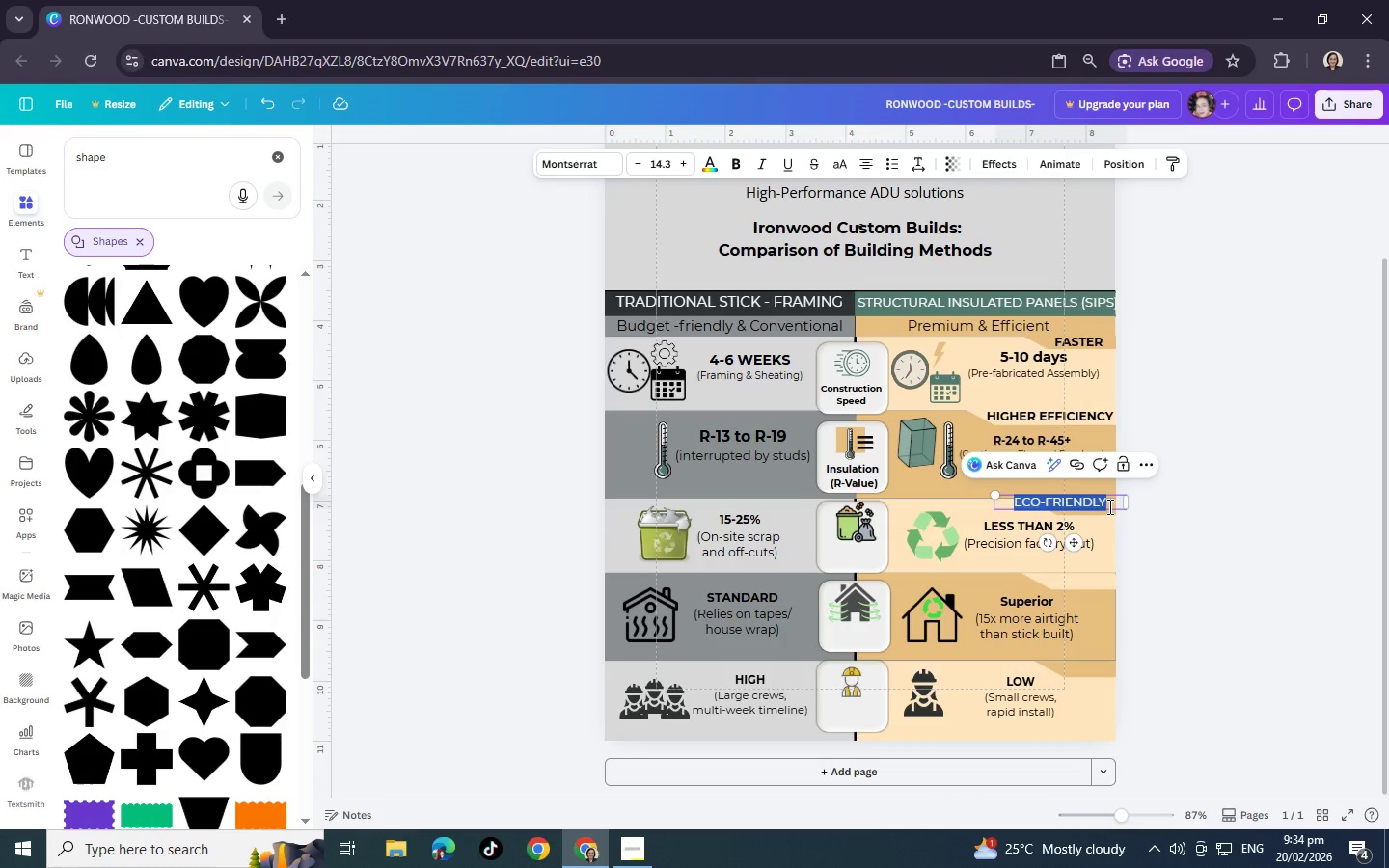 
key(Control+B)
 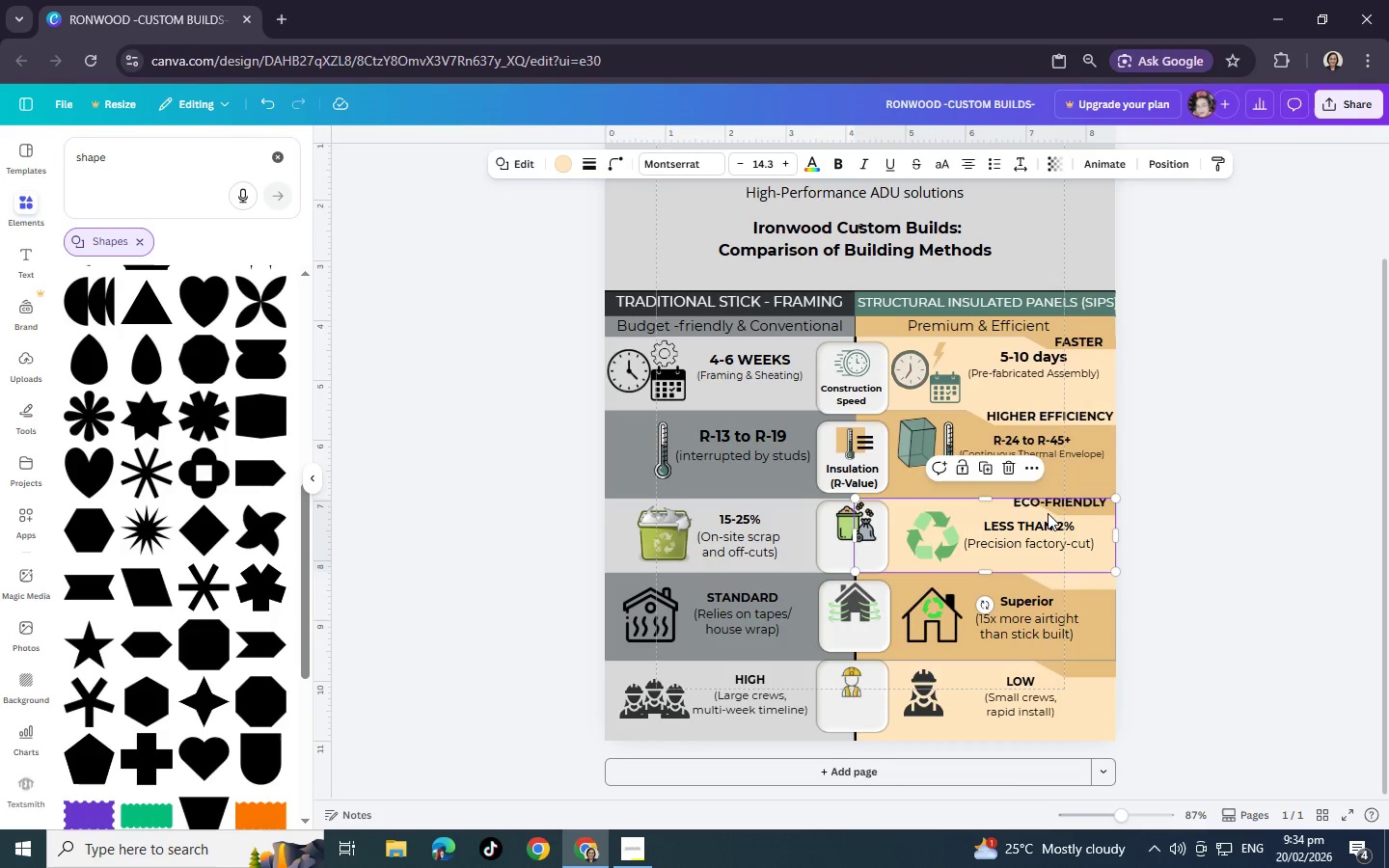 
left_click([959, 505])
 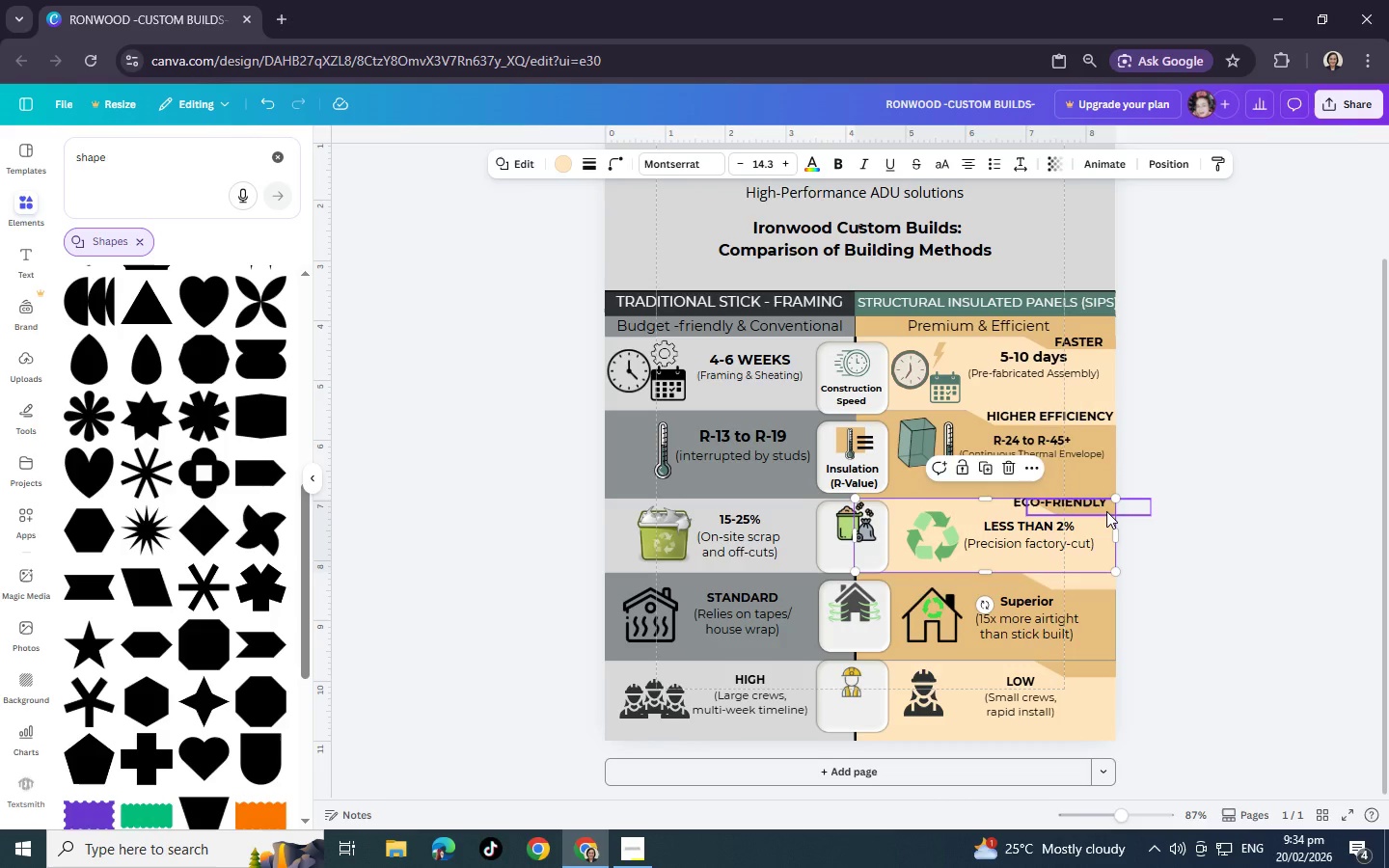 
left_click([1106, 511])
 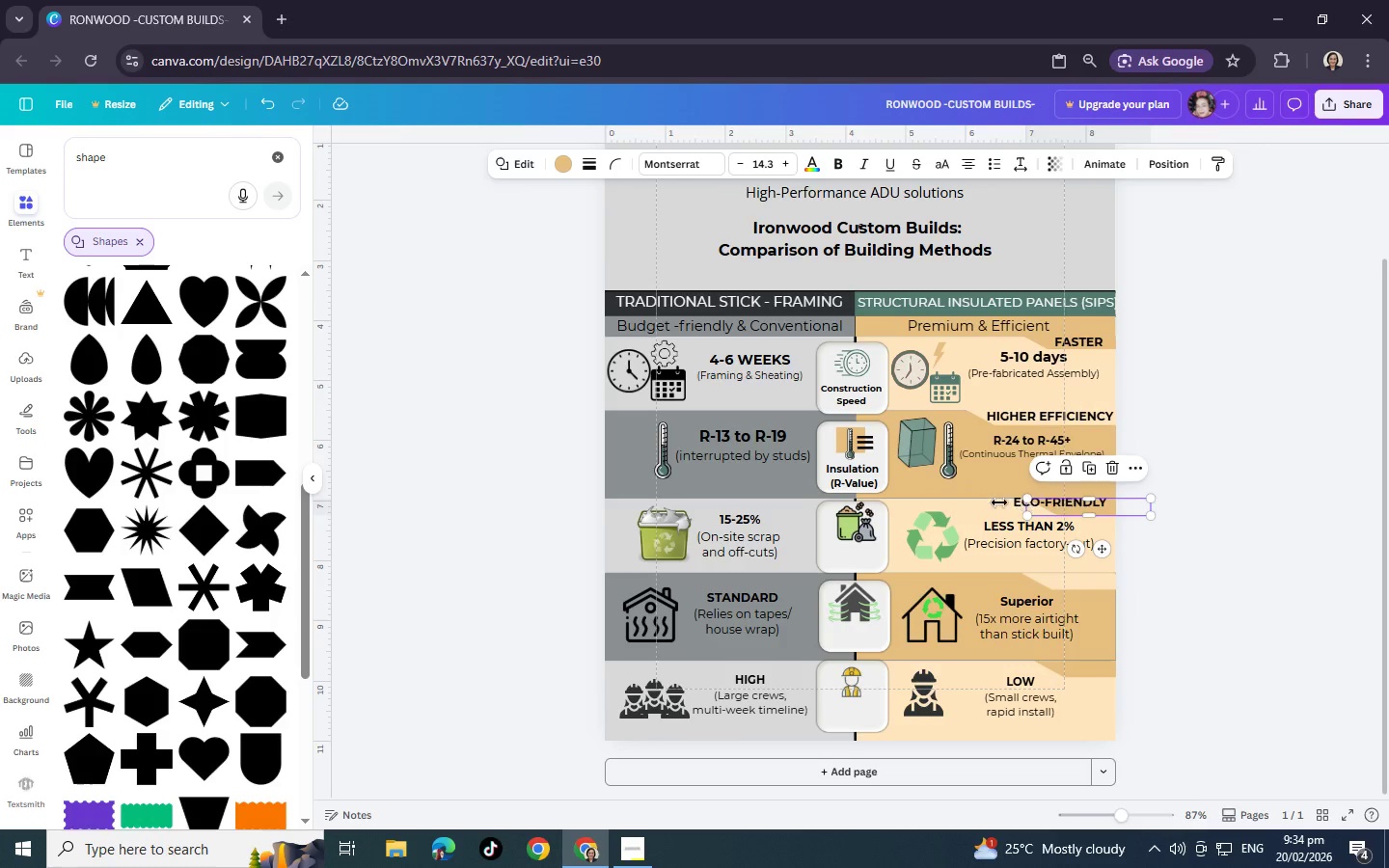 
left_click_drag(start_coordinate=[1028, 505], to_coordinate=[997, 502])
 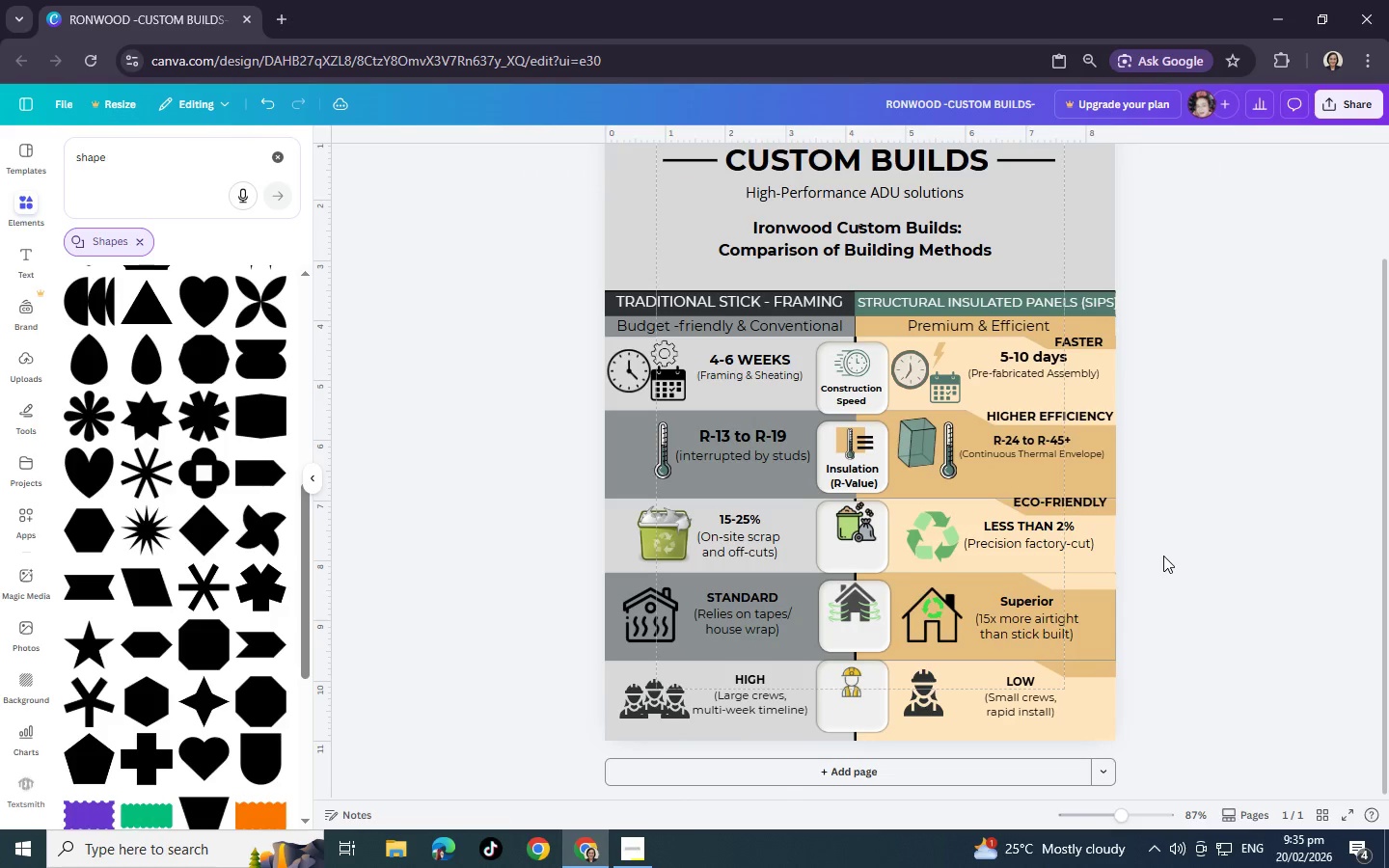 
left_click([1163, 556])
 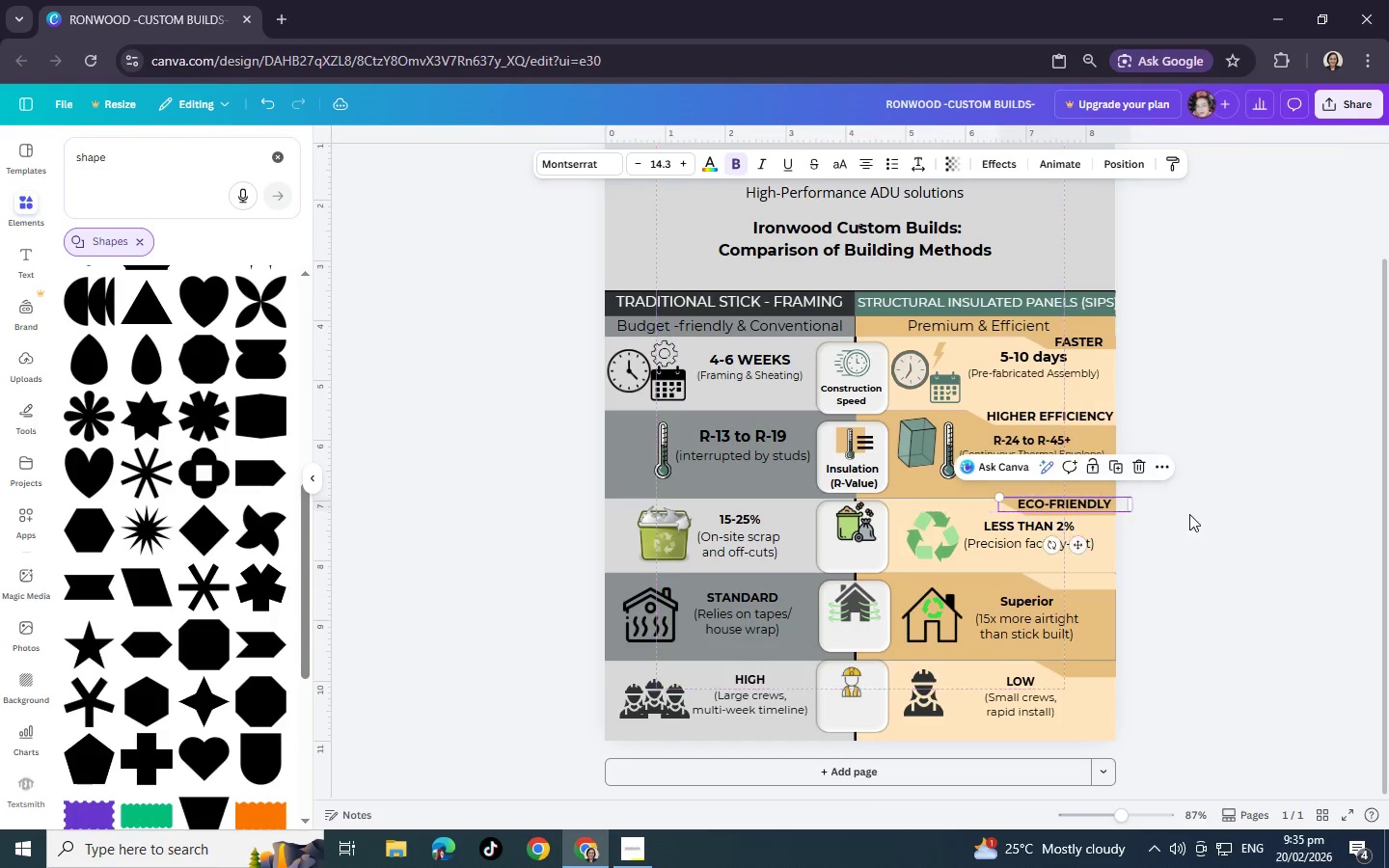 
left_click([1190, 514])
 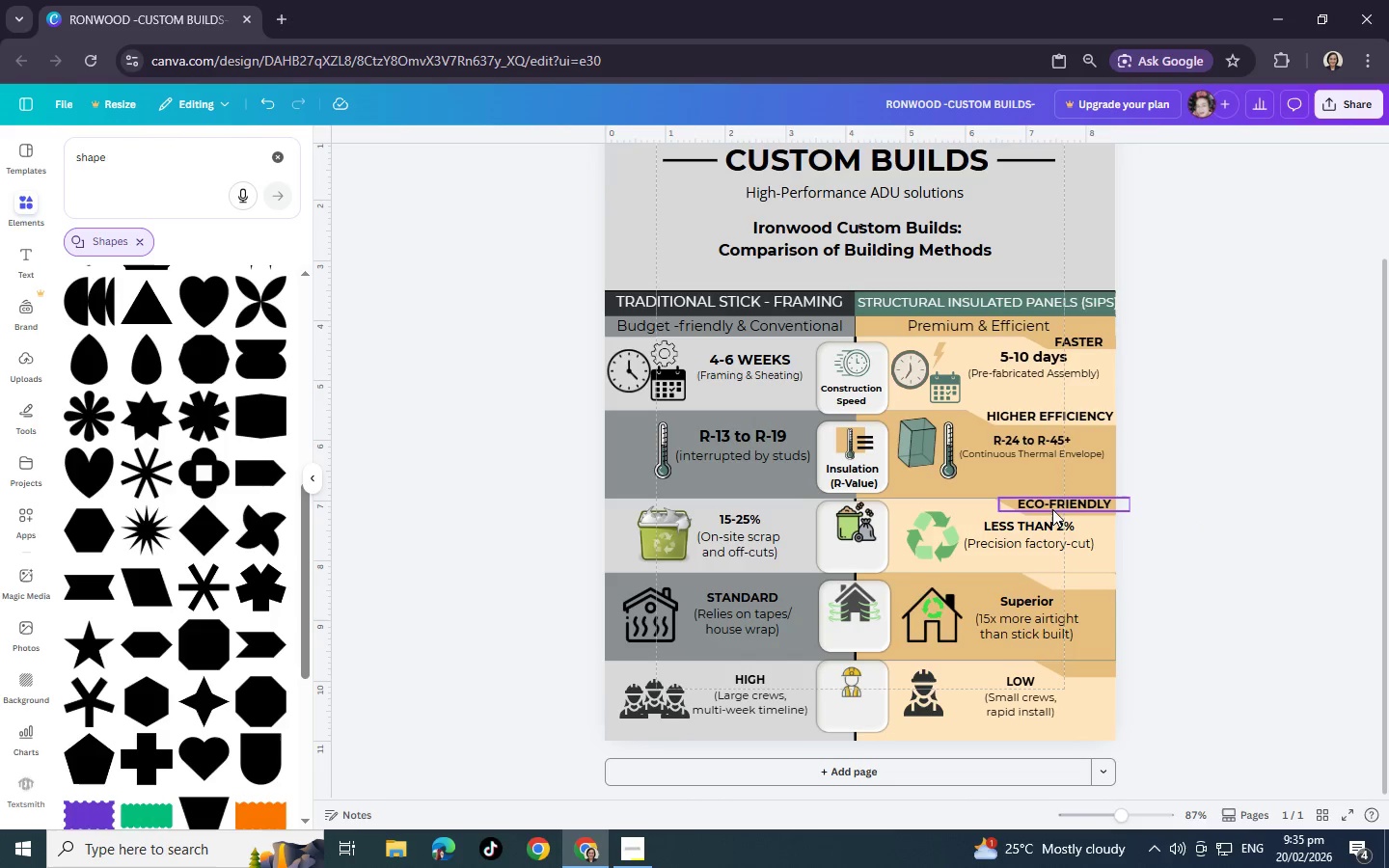 
scroll: coordinate [1052, 509], scroll_direction: down, amount: 2.0
 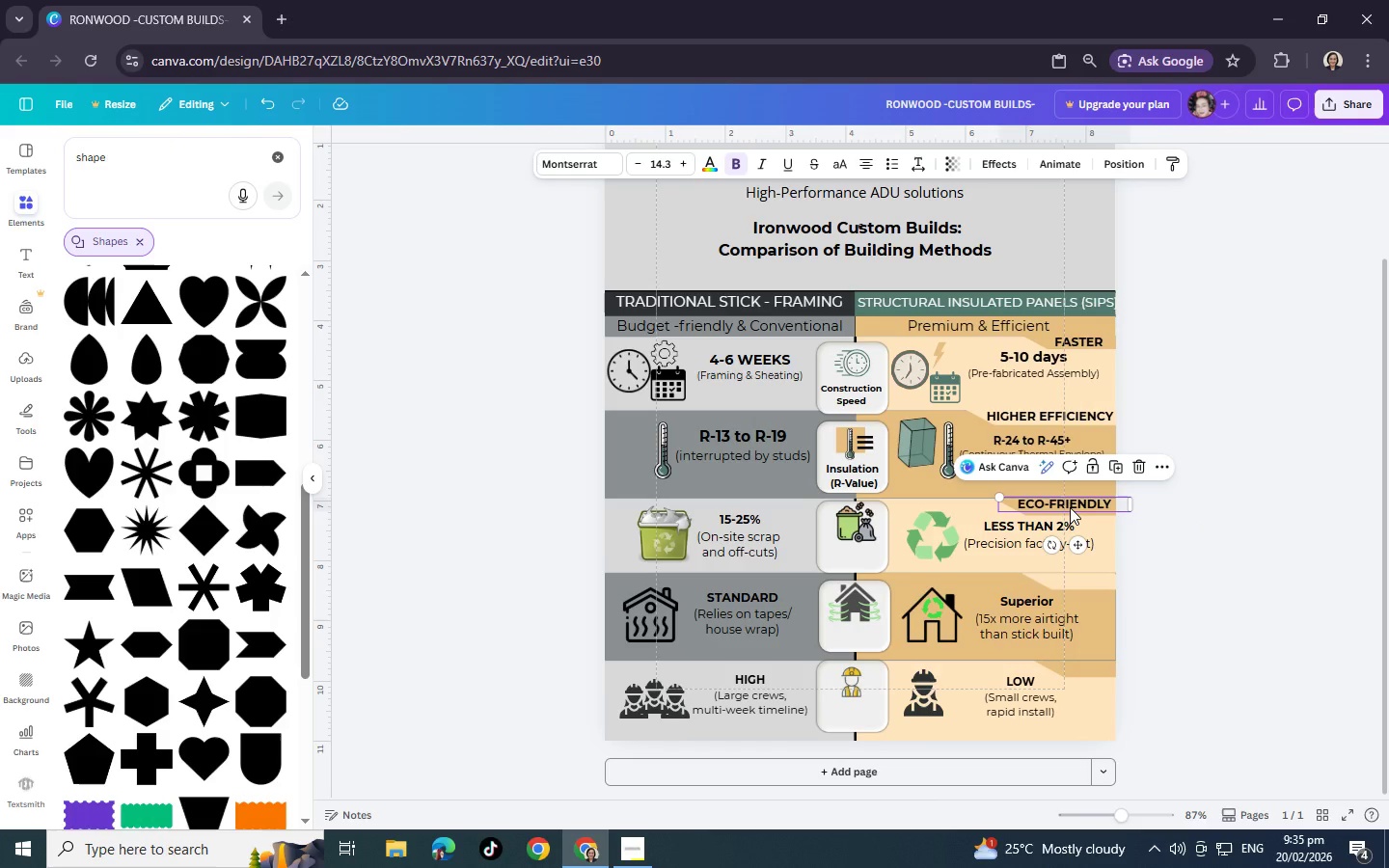 
left_click([1070, 507])
 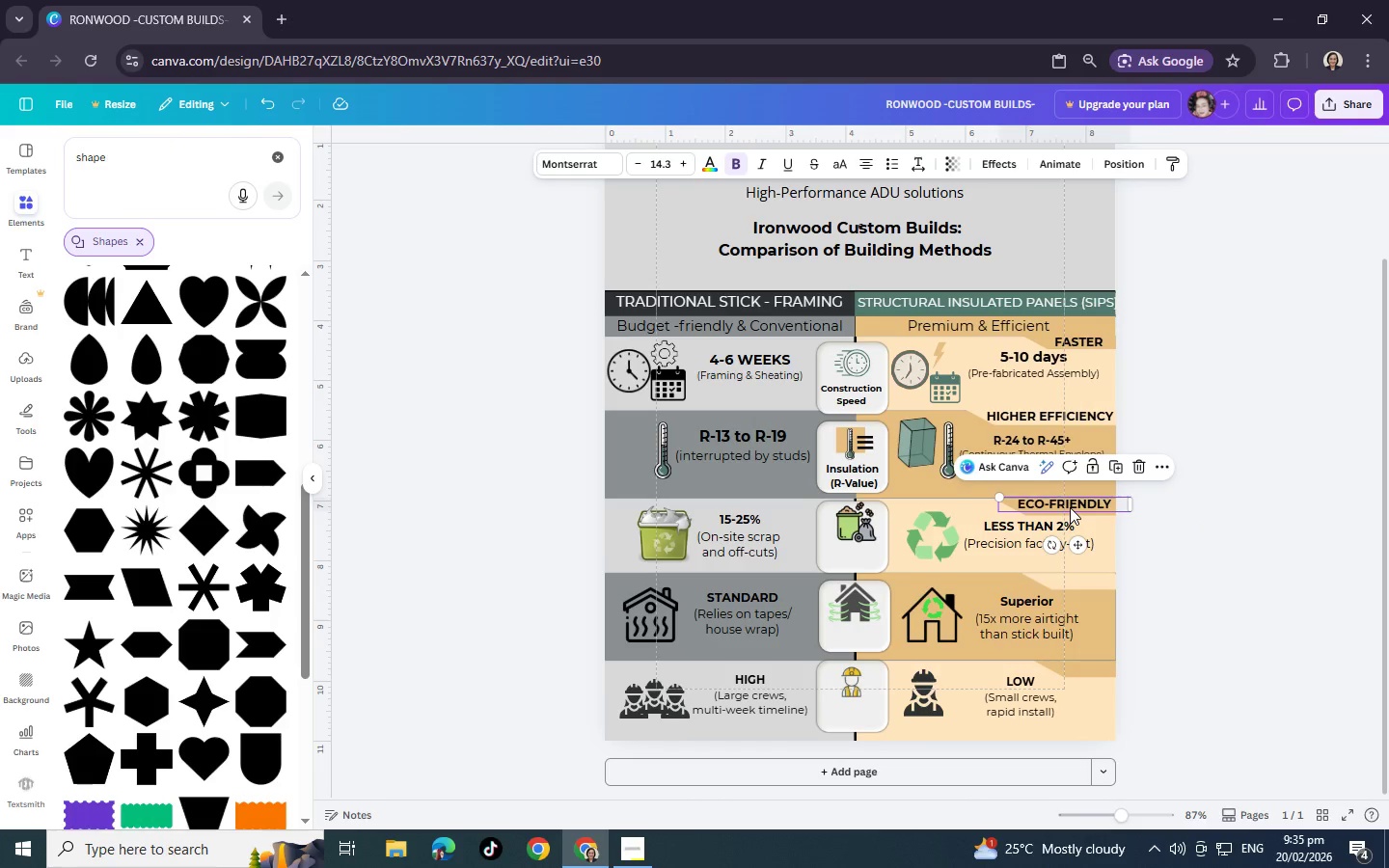 
key(Control+C)
 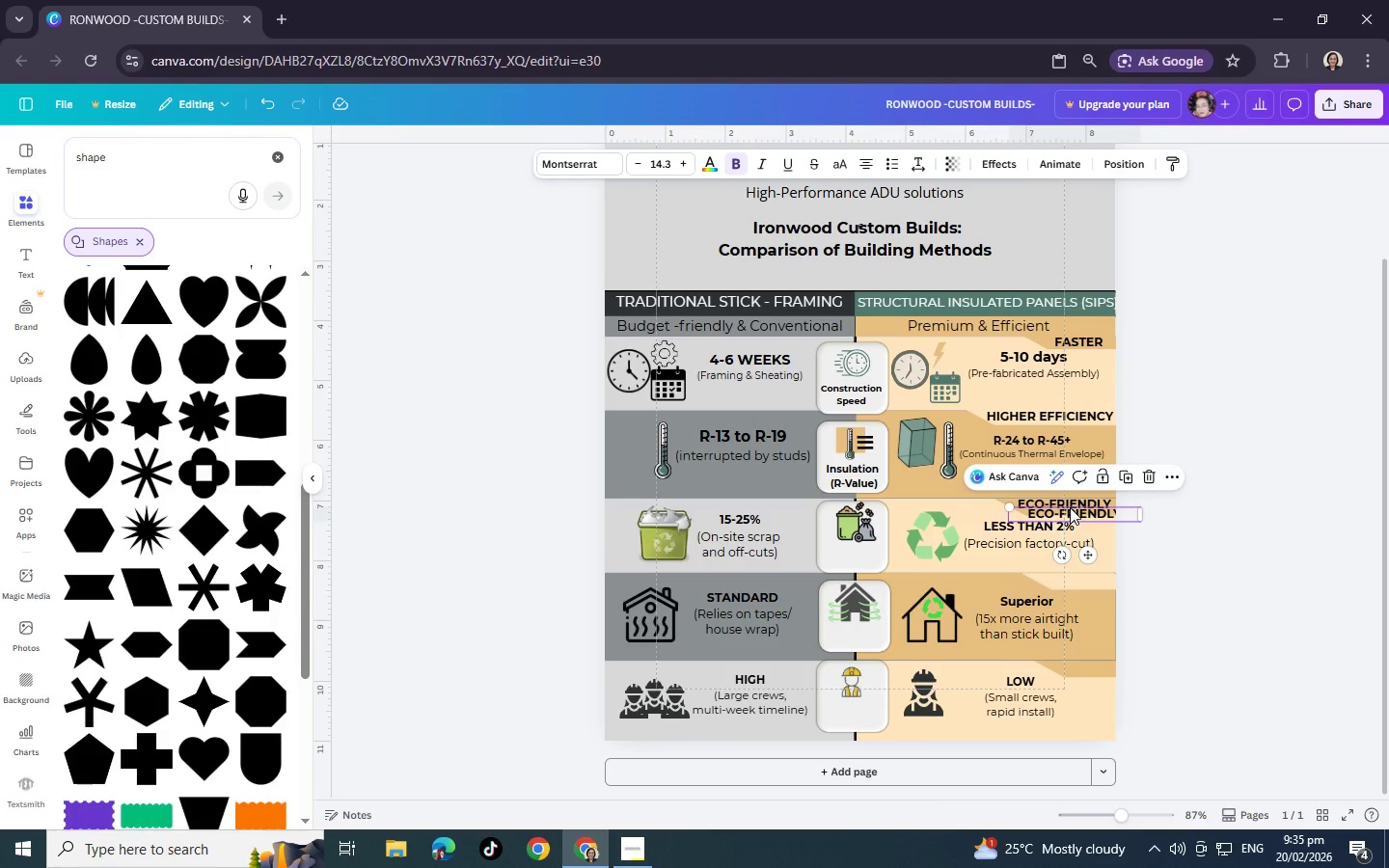 
key(Control+V)
 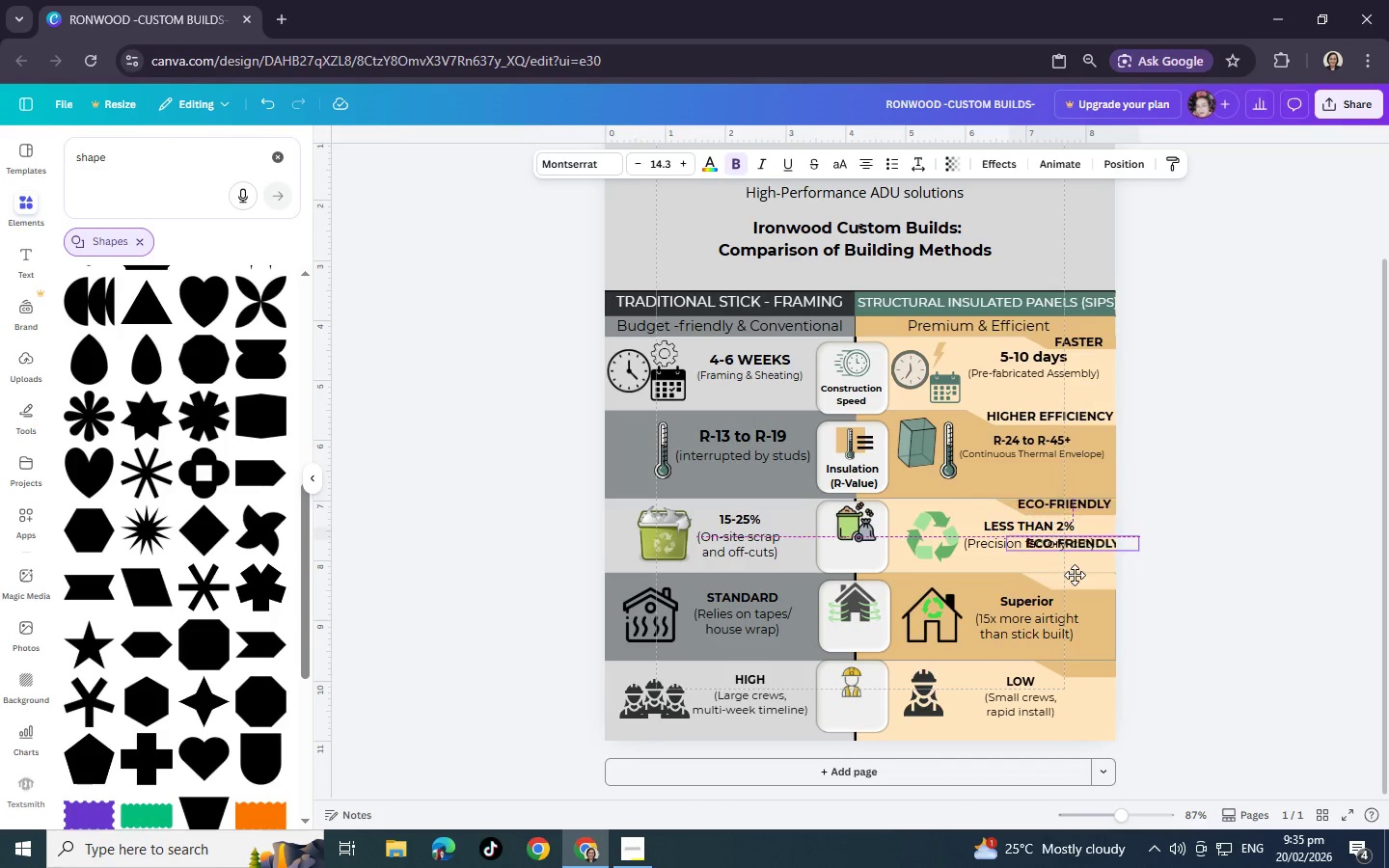 
left_click_drag(start_coordinate=[1074, 511], to_coordinate=[1069, 575])
 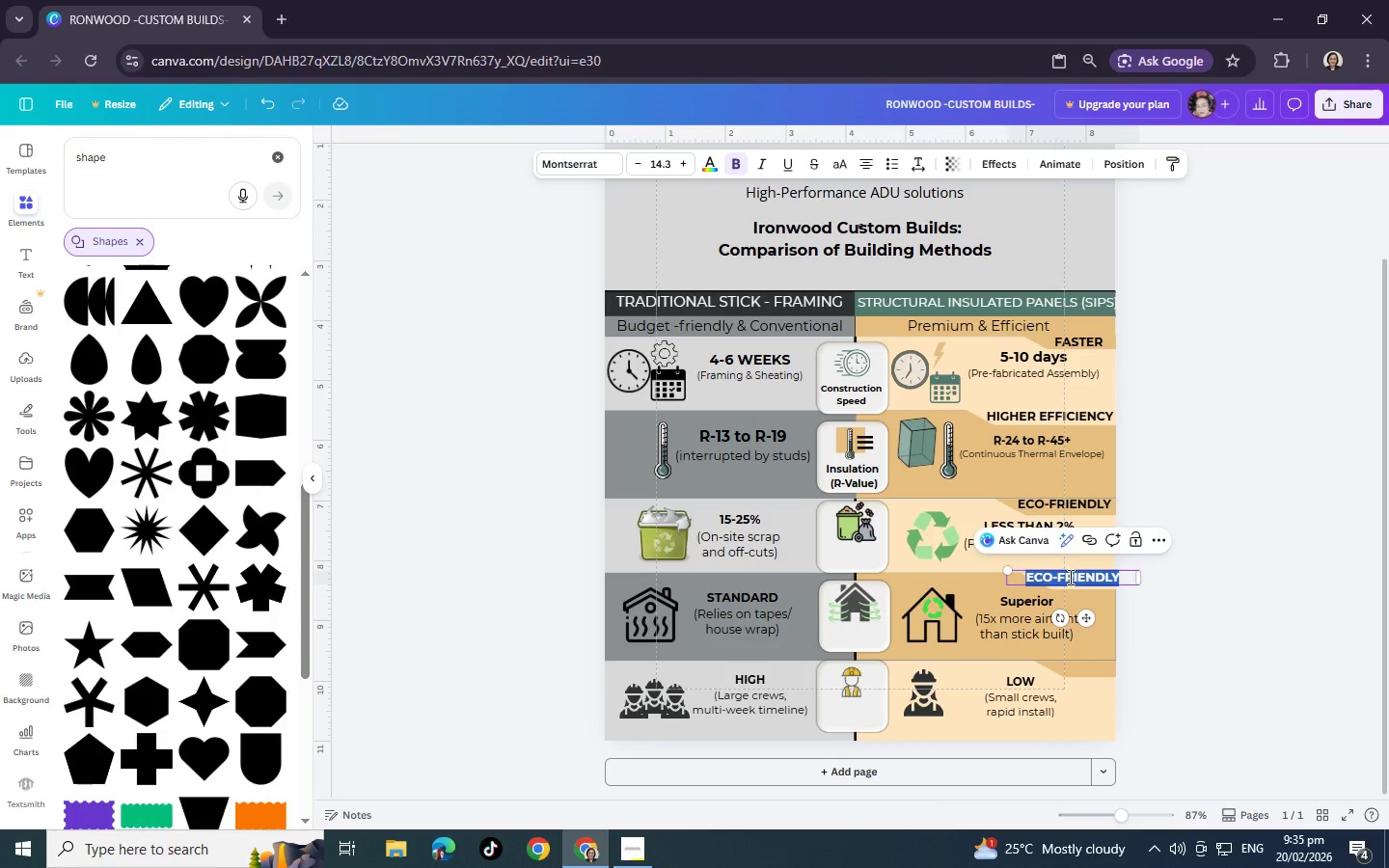 
double_click([1069, 577])
 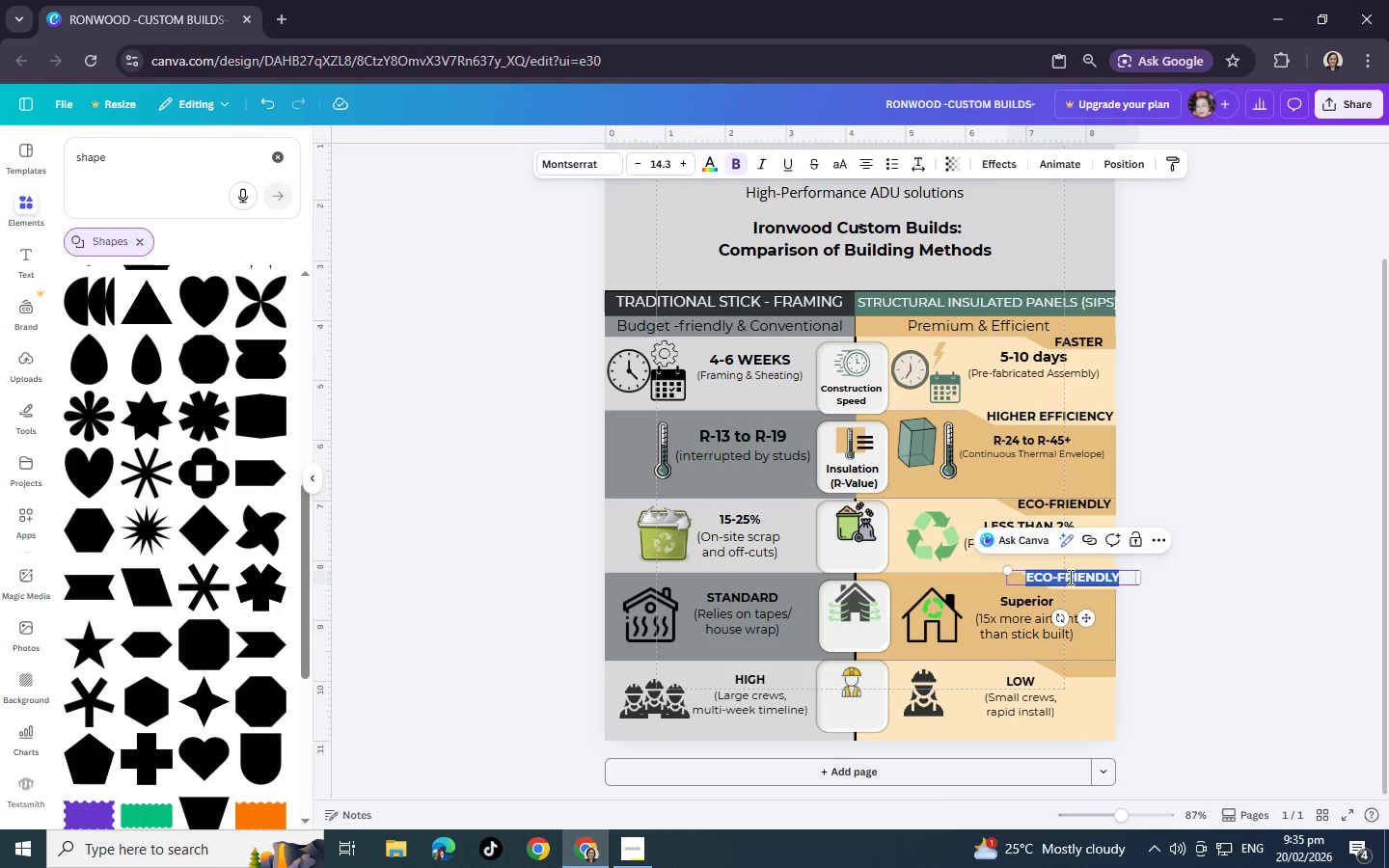 
type(B)
key(Backspace)
type(better air quality)
 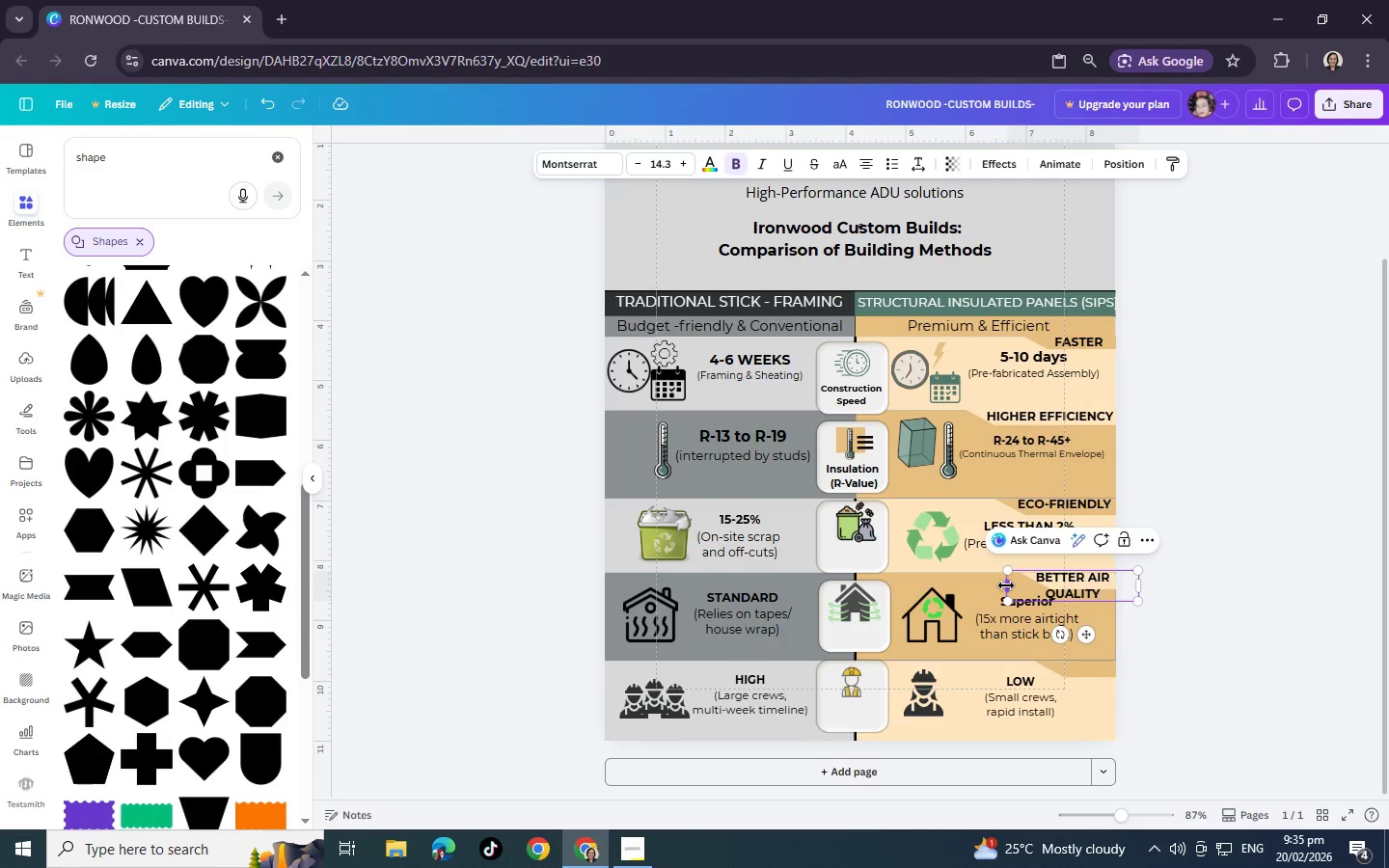 
left_click_drag(start_coordinate=[1006, 585], to_coordinate=[995, 585])
 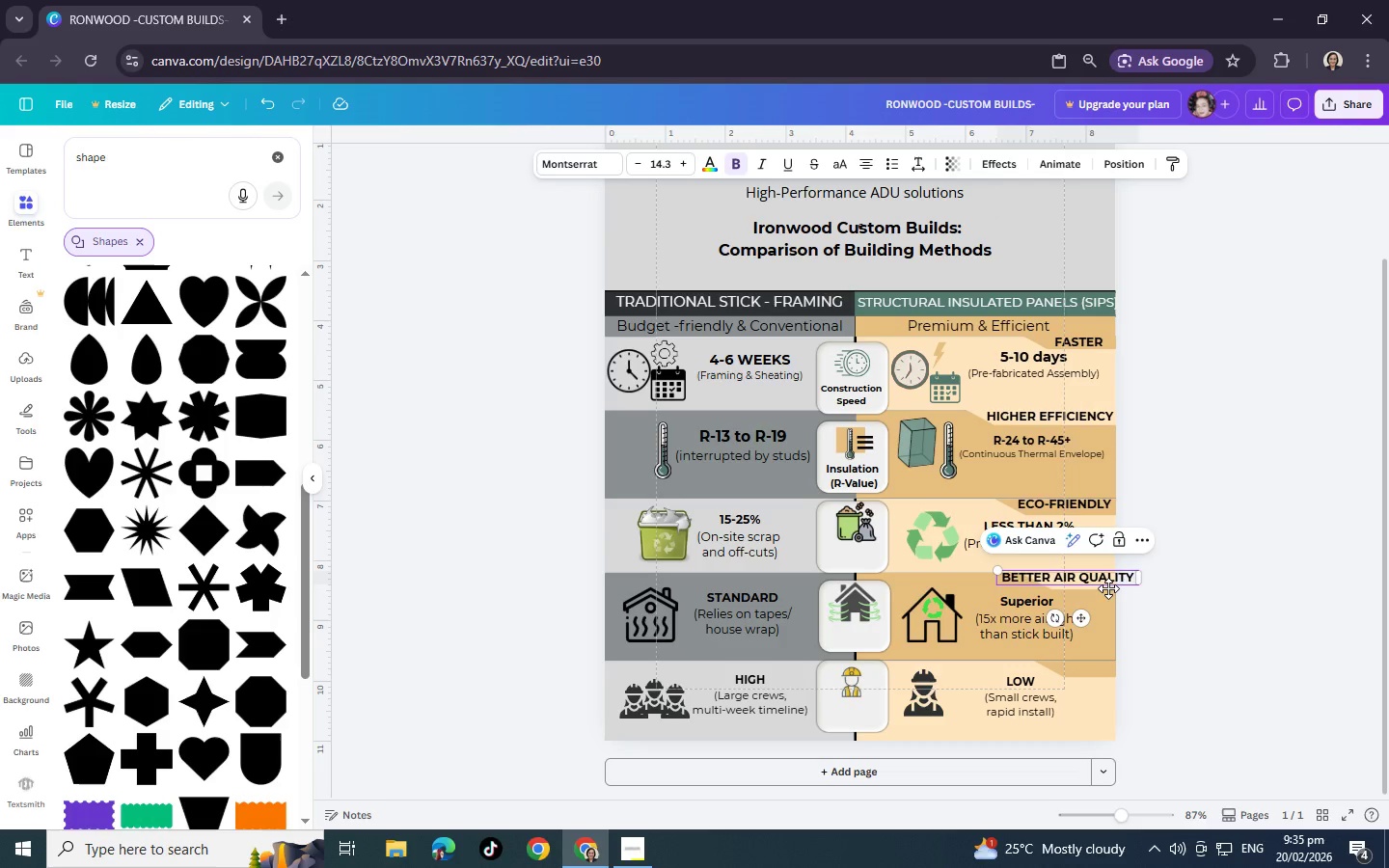 
left_click([1108, 588])
 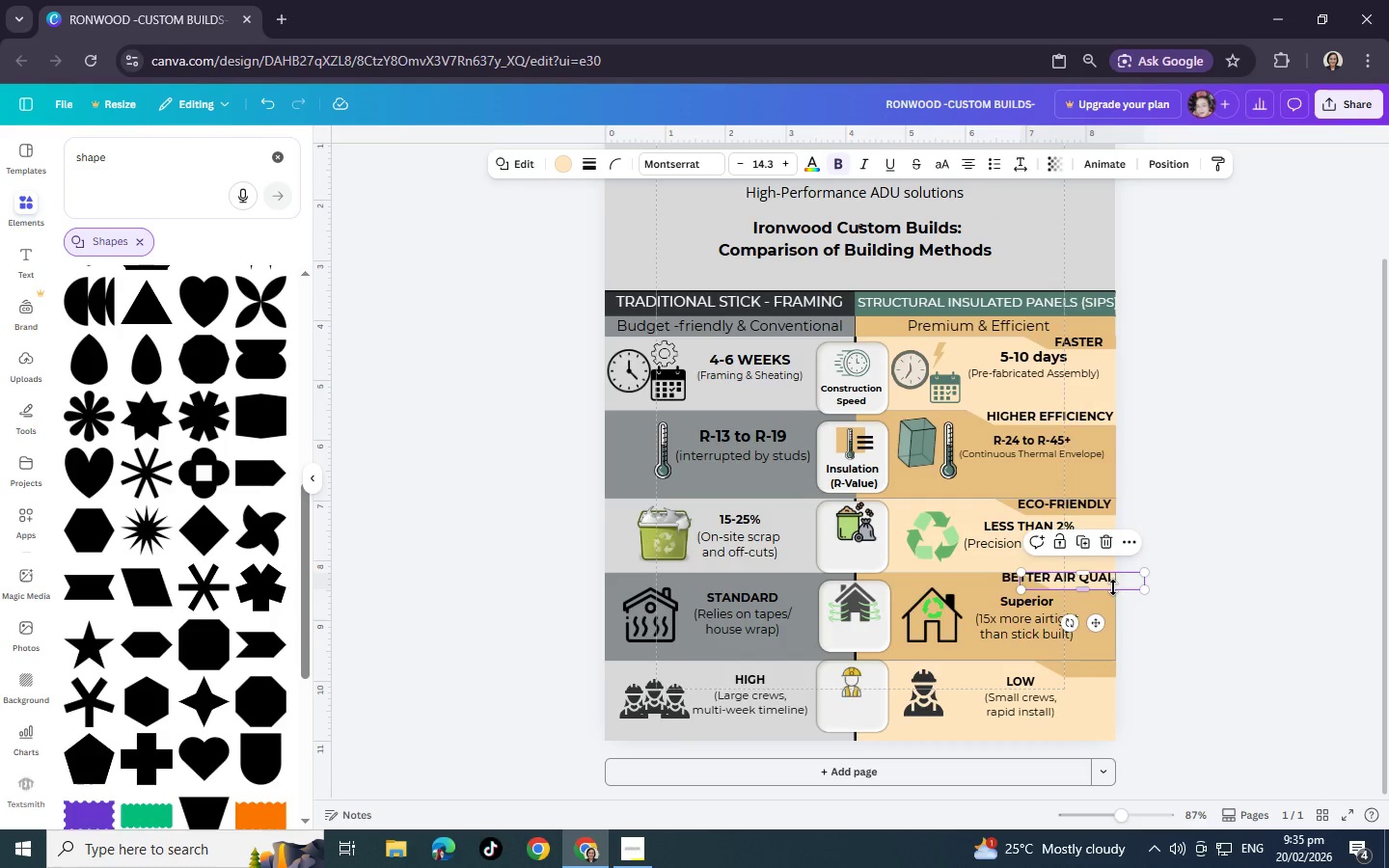 
left_click([1113, 587])
 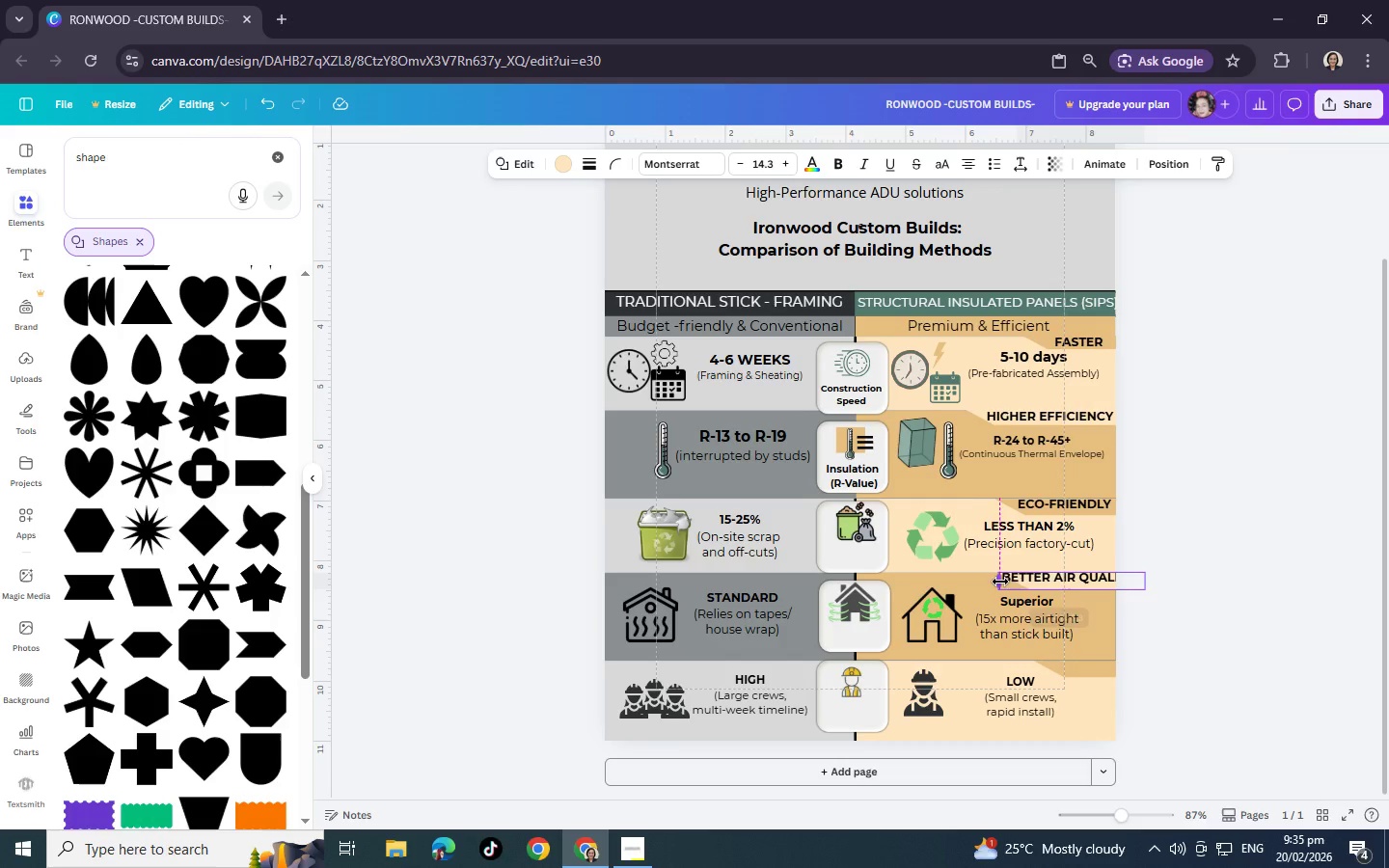 
left_click_drag(start_coordinate=[1023, 582], to_coordinate=[984, 582])
 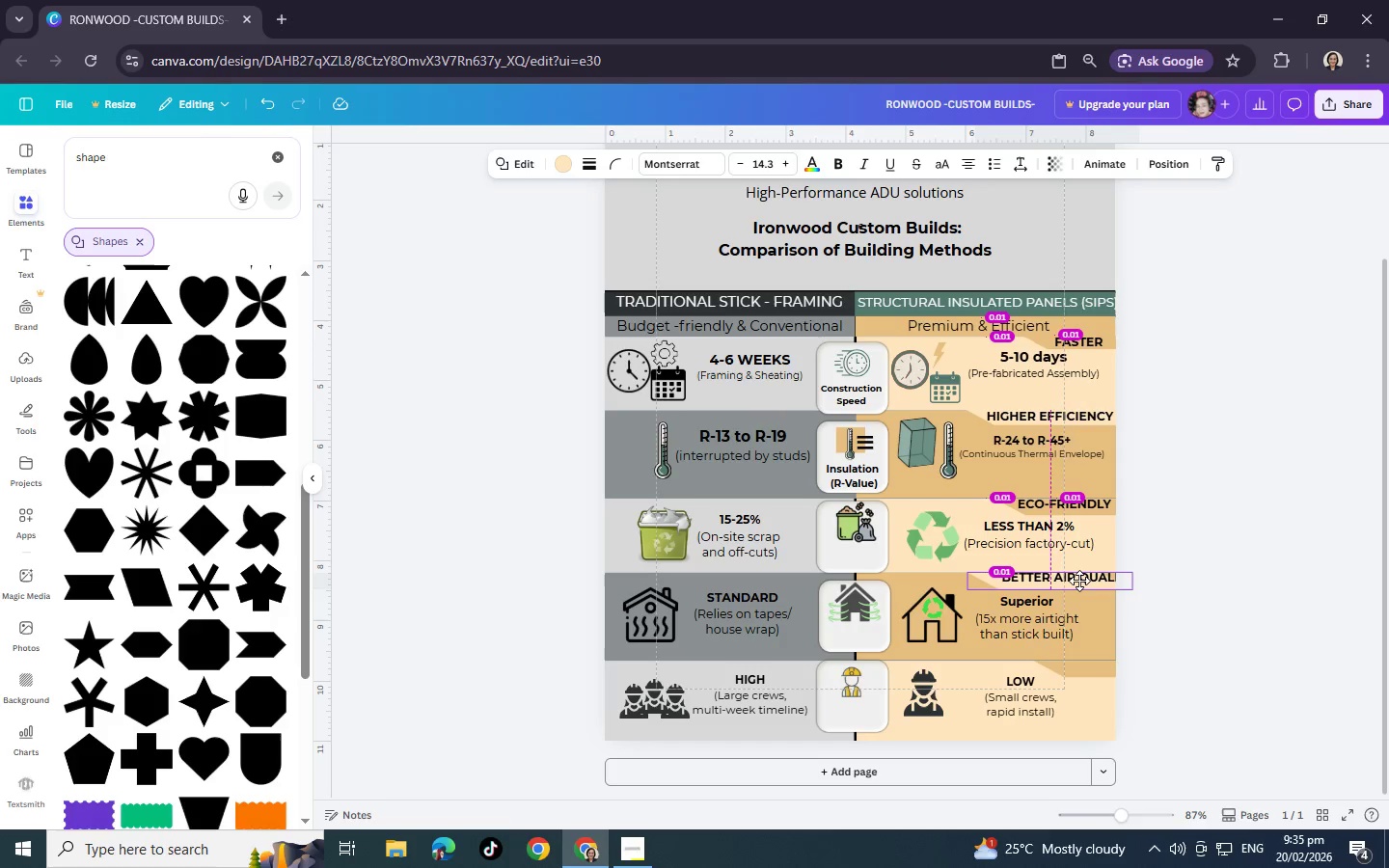 
left_click_drag(start_coordinate=[1094, 581], to_coordinate=[1066, 581])
 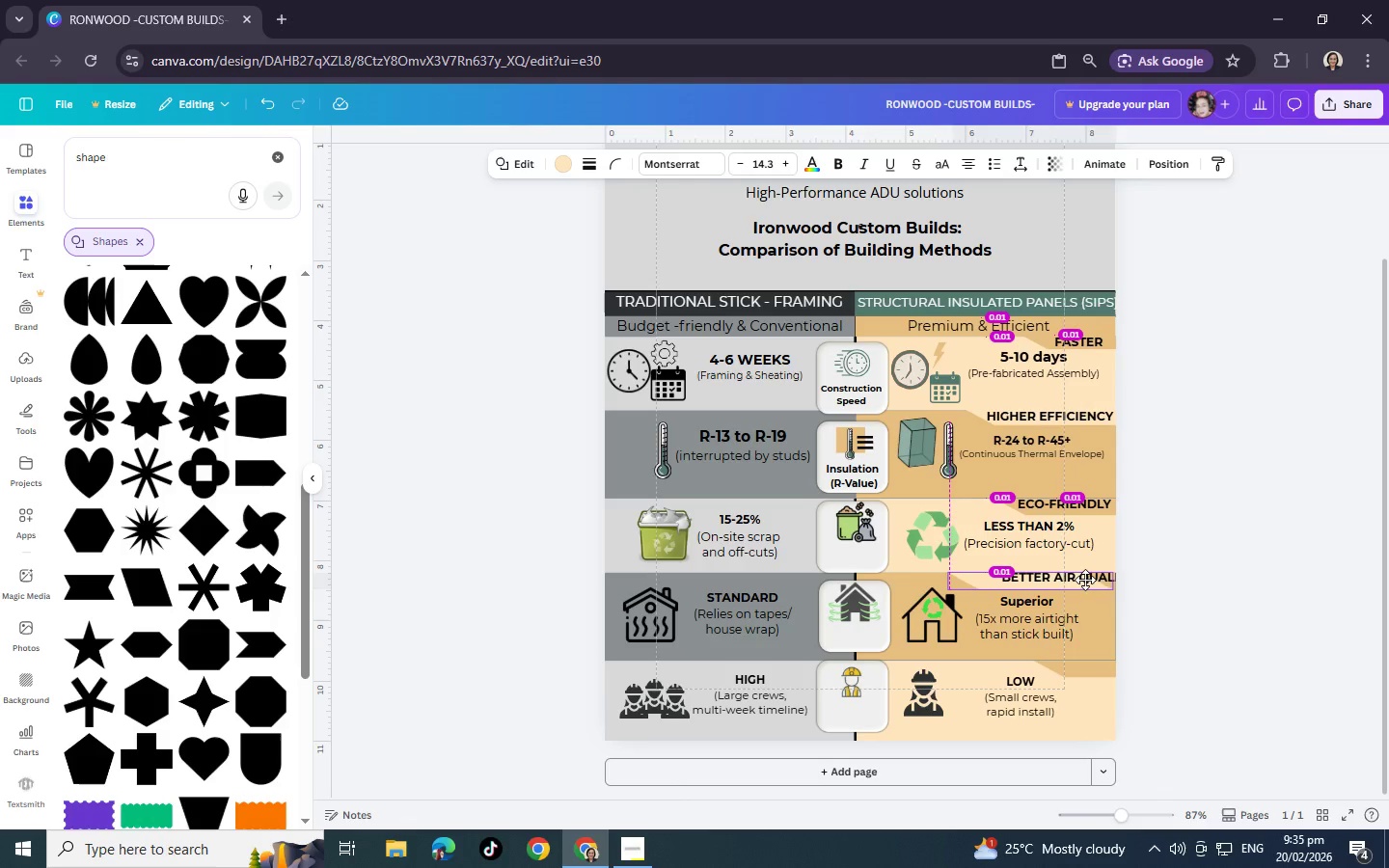 
left_click_drag(start_coordinate=[1102, 580], to_coordinate=[1078, 580])
 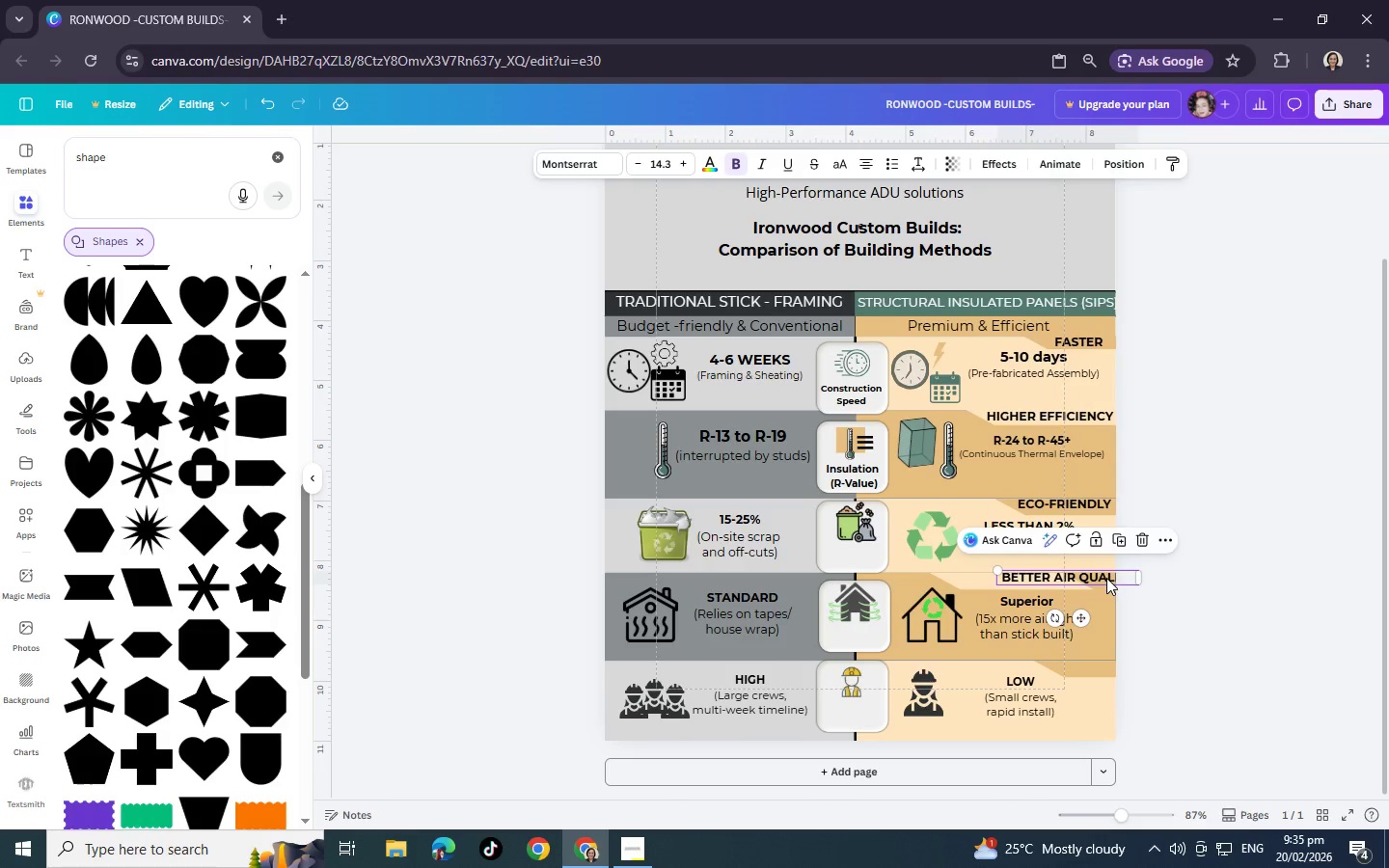 
left_click([1106, 578])
 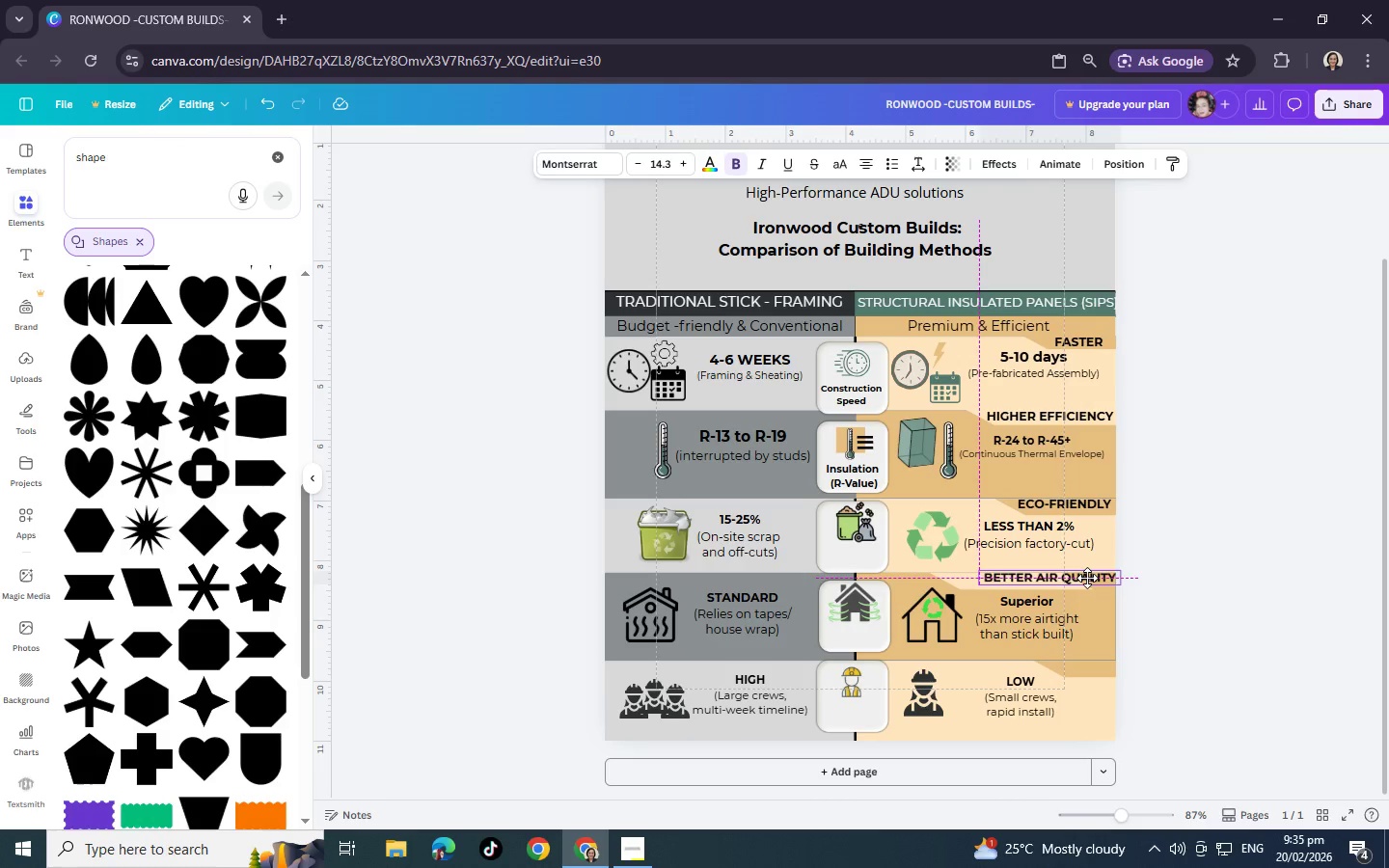 
left_click_drag(start_coordinate=[1106, 578], to_coordinate=[1084, 578])
 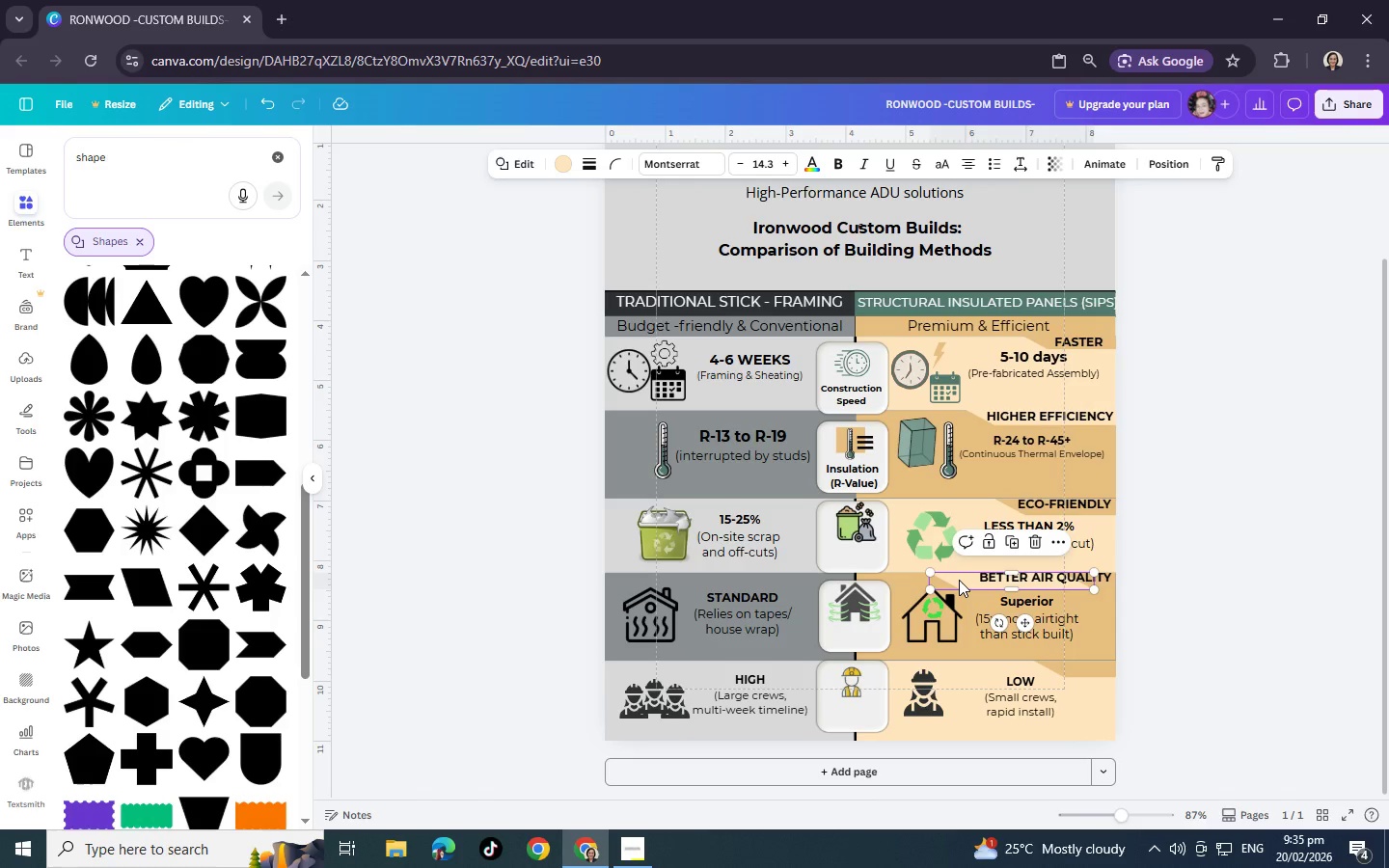 
left_click([959, 580])
 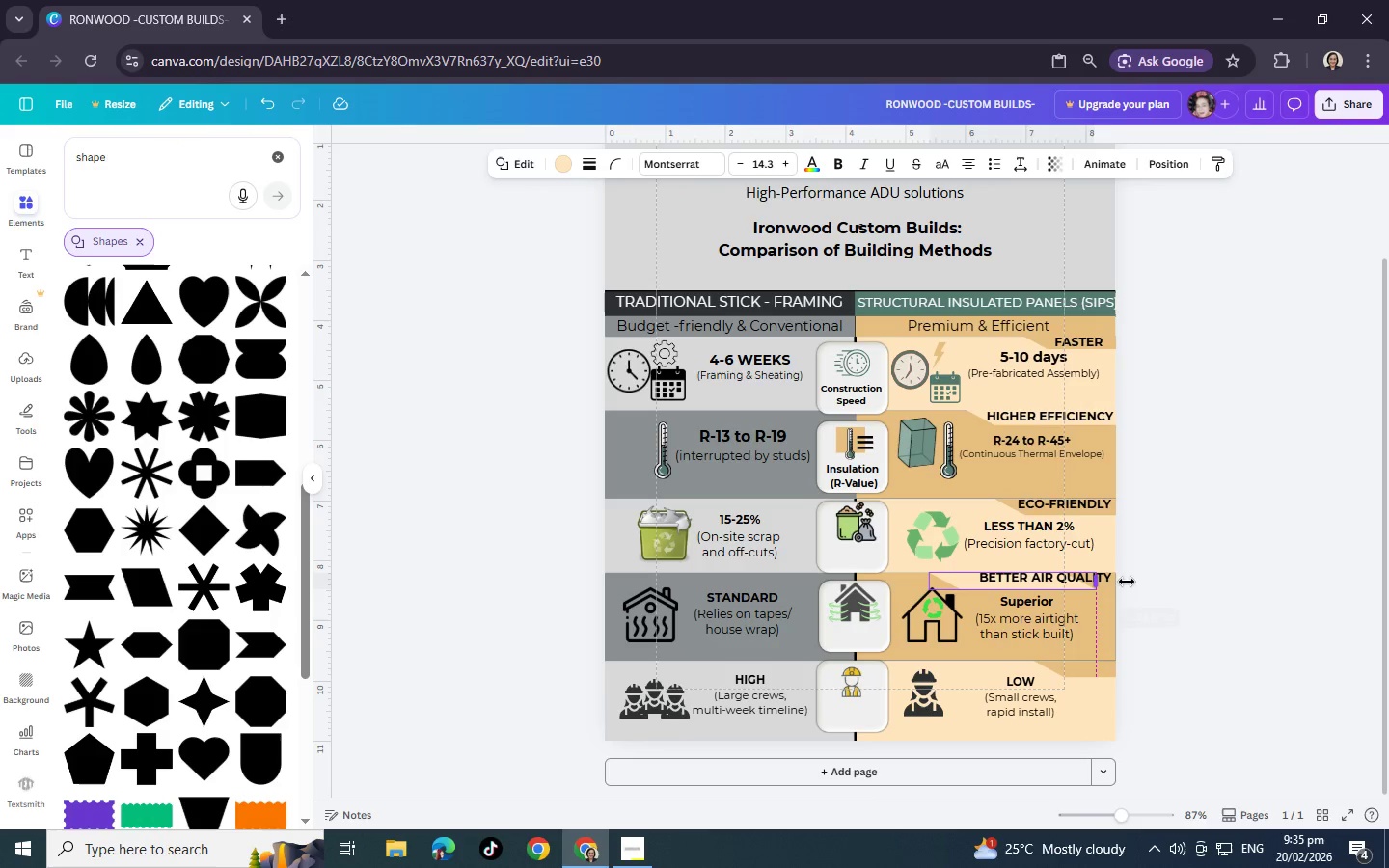 
left_click_drag(start_coordinate=[1094, 582], to_coordinate=[1152, 582])
 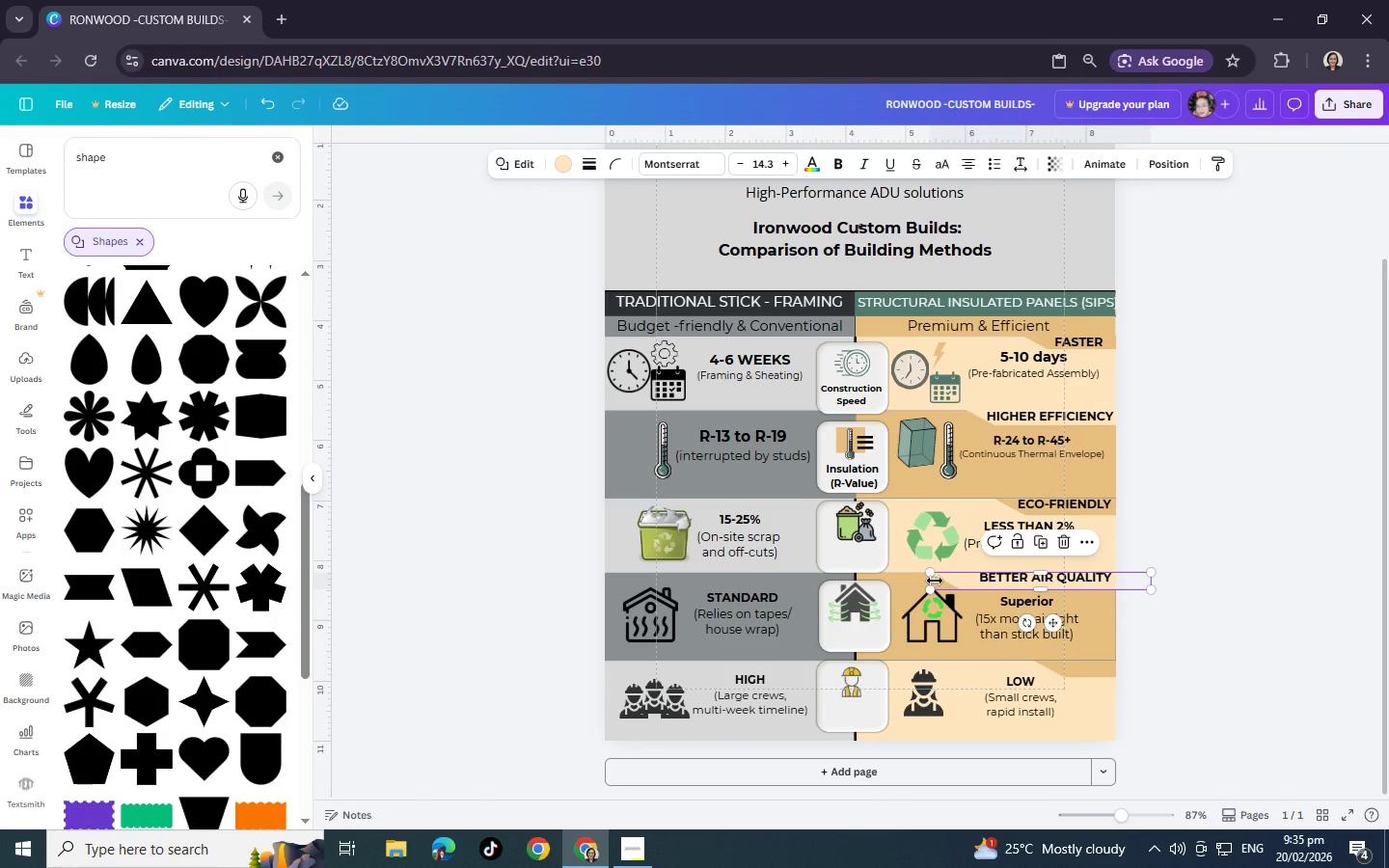 
left_click_drag(start_coordinate=[931, 581], to_coordinate=[965, 581])
 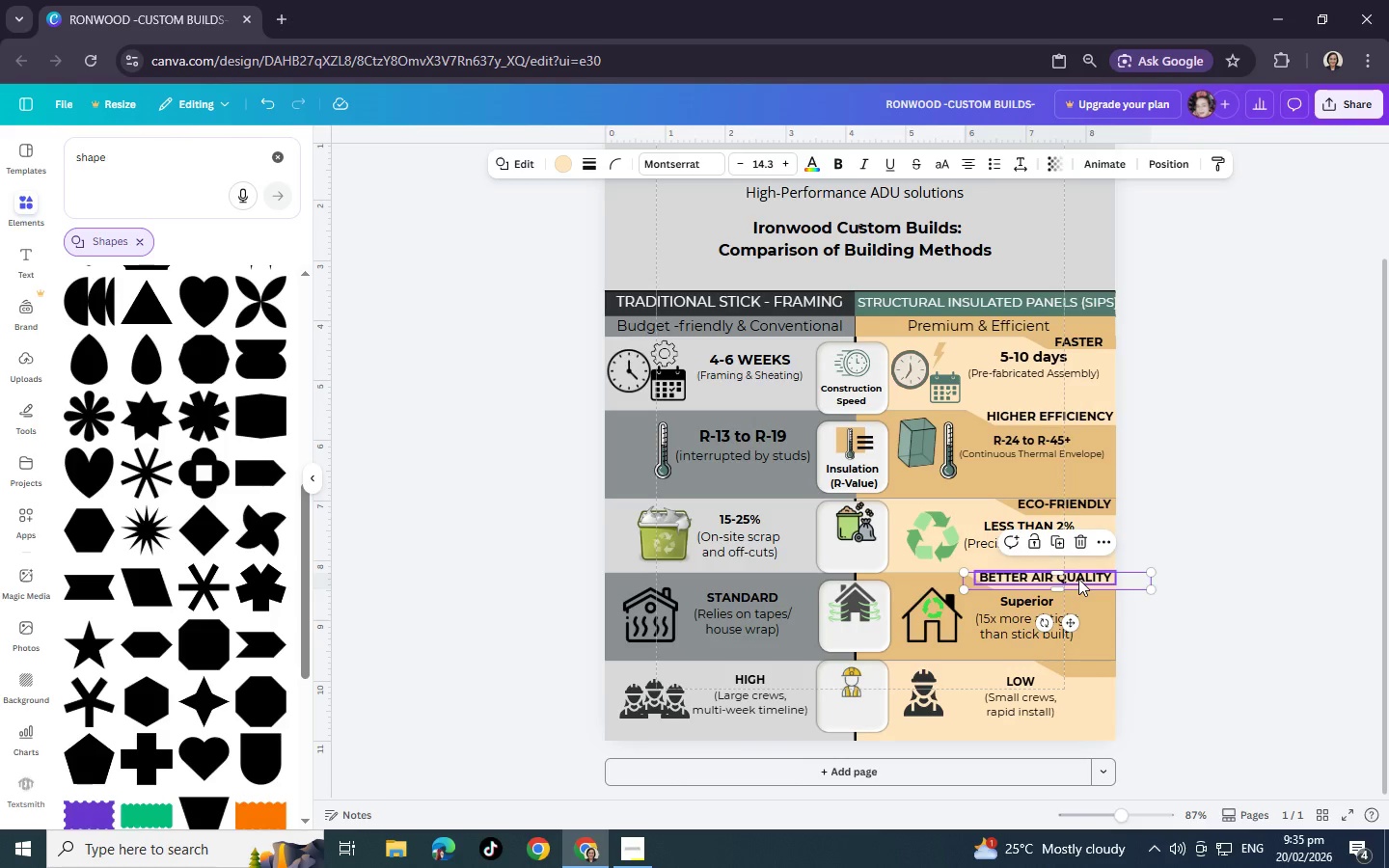 
hold_key(key=ControlLeft, duration=0.34)
 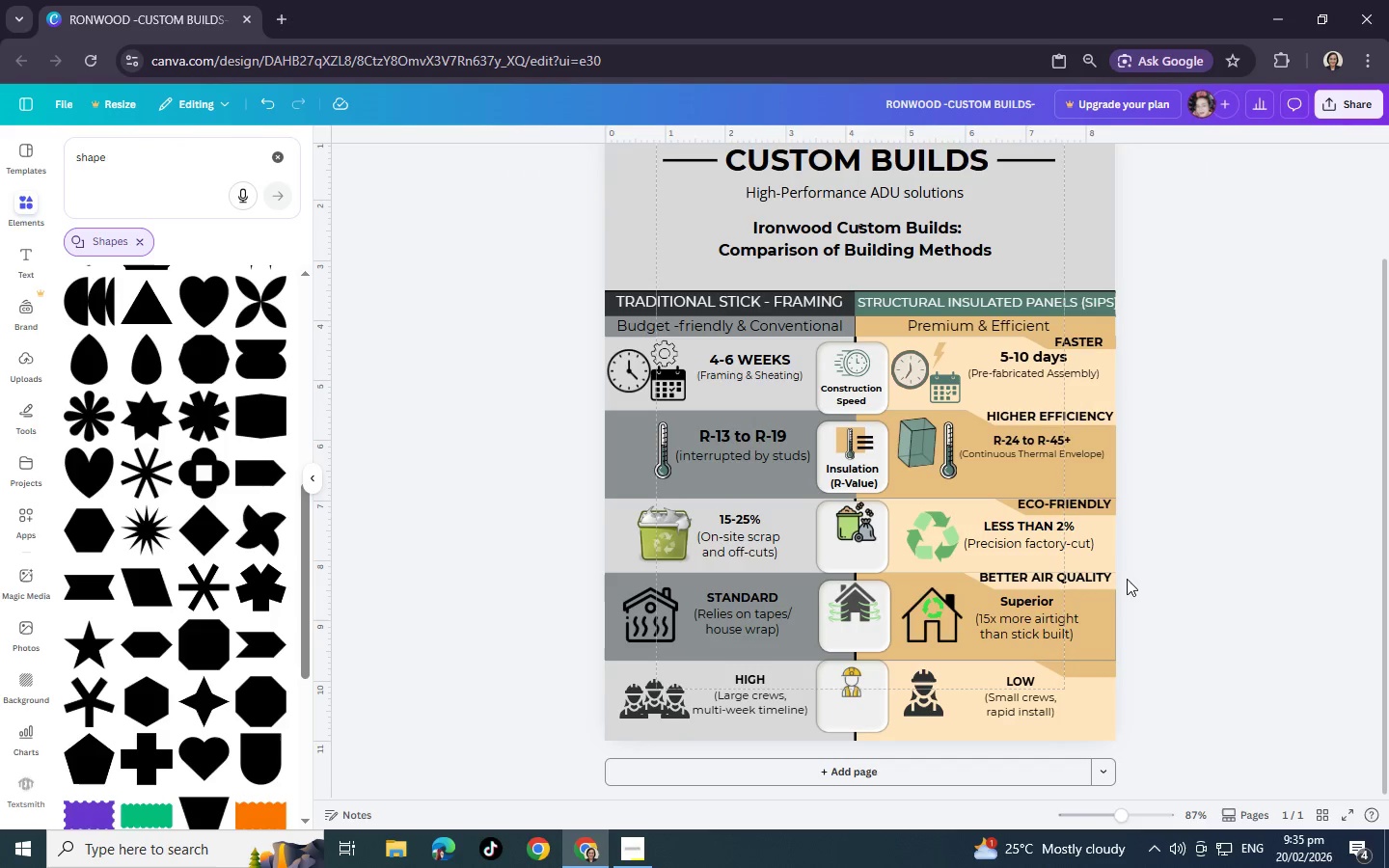 
left_click([1127, 579])
 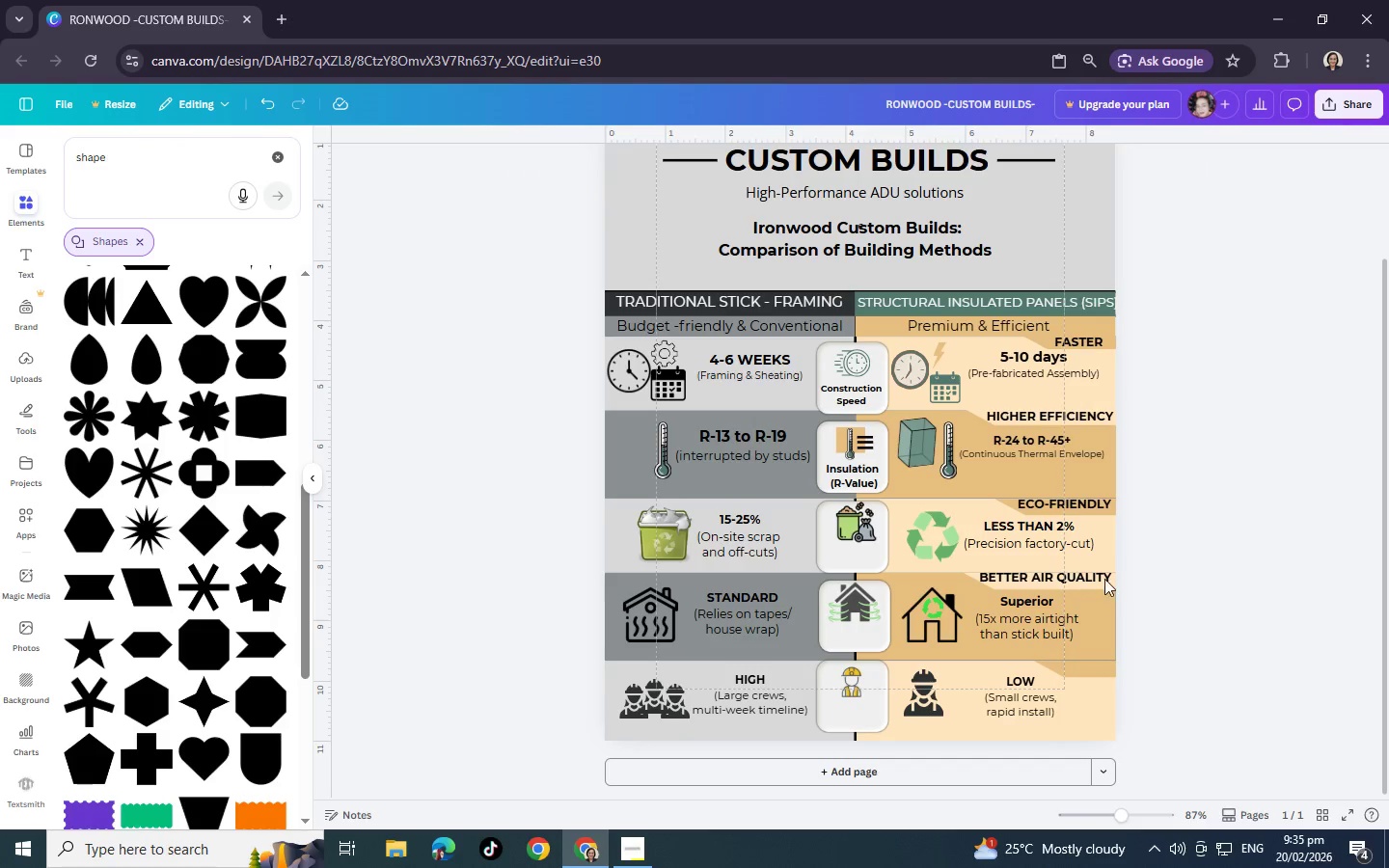 
hold_key(key=ControlLeft, duration=0.52)
 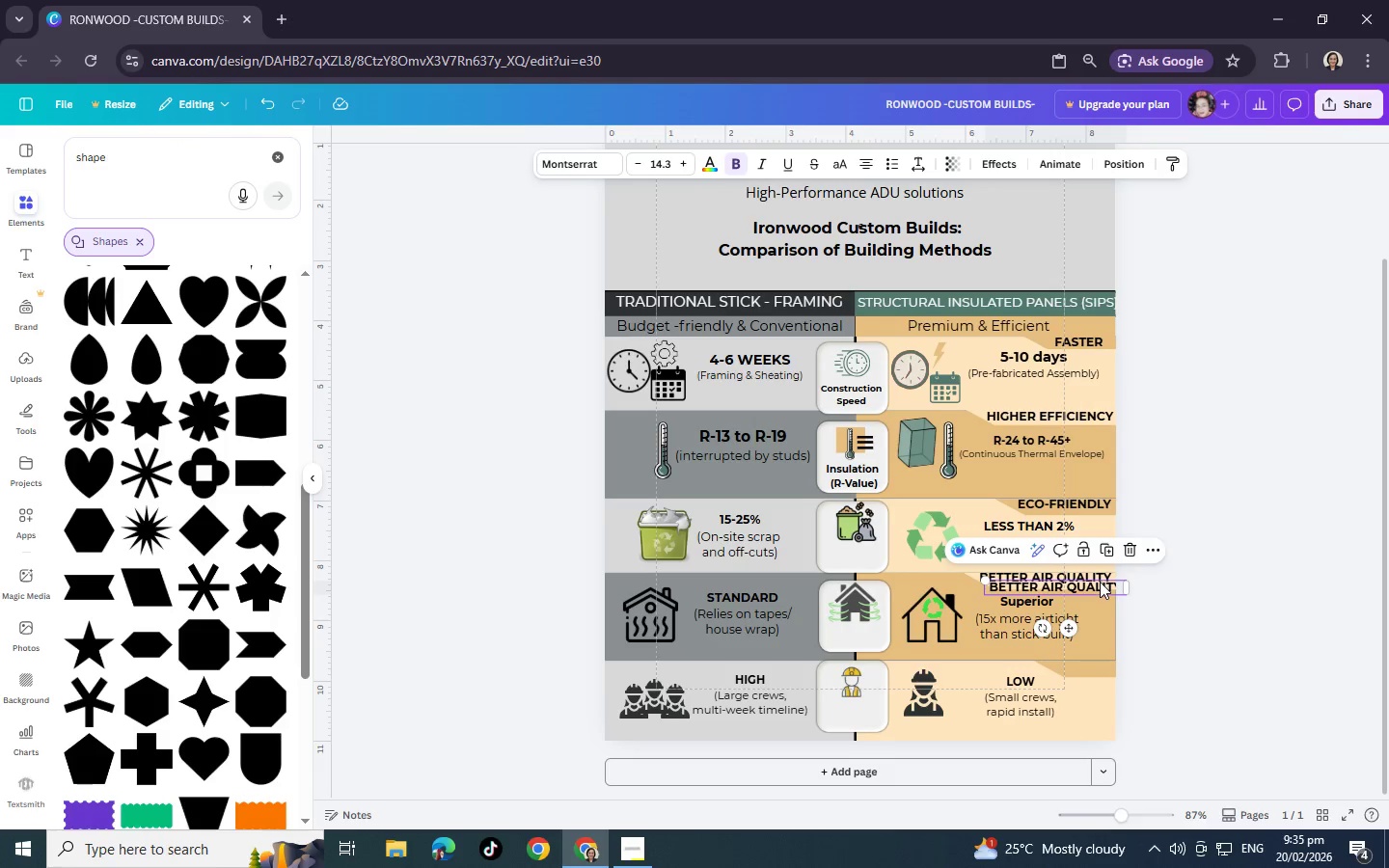 
key(C)
 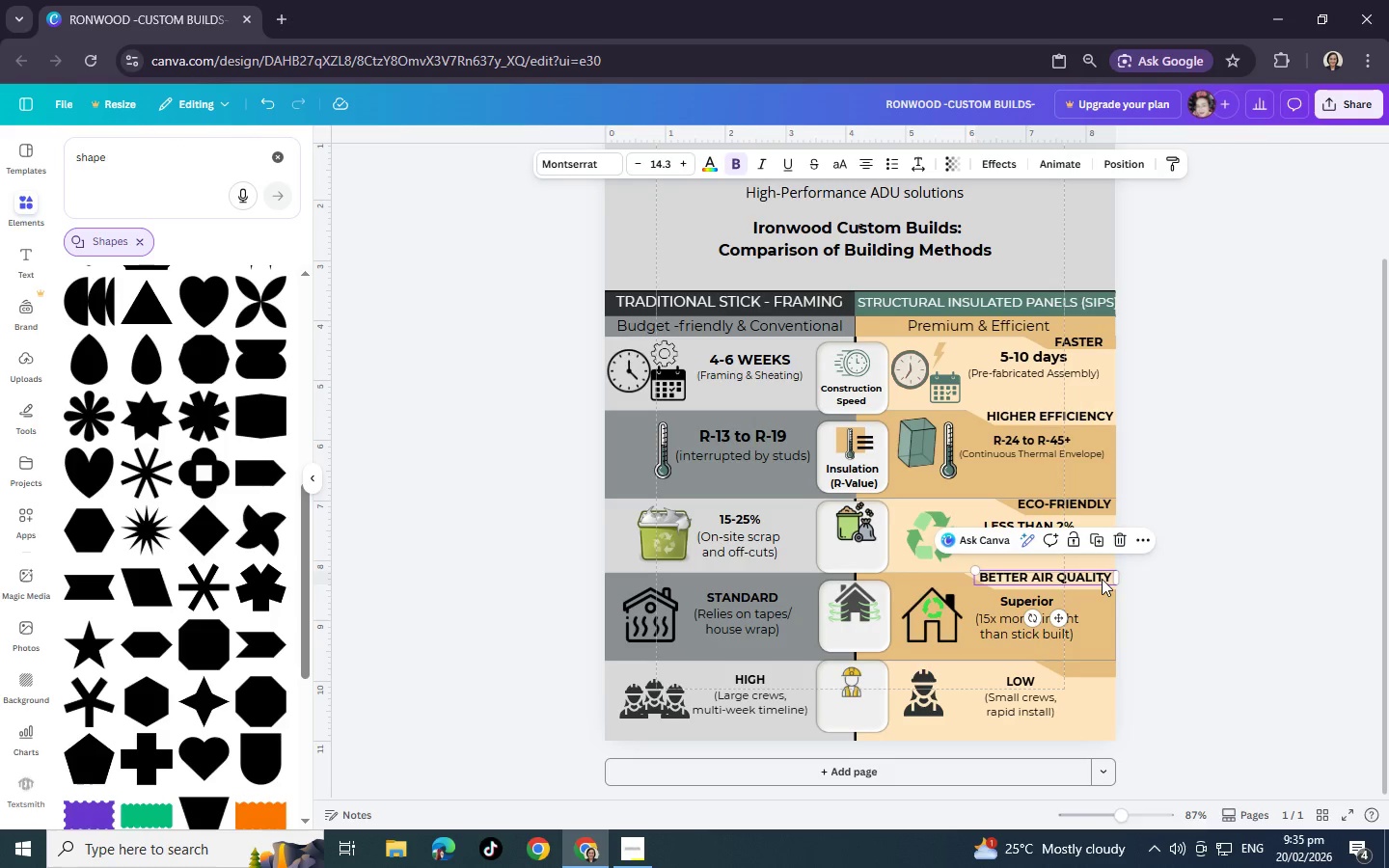 
left_click([1102, 579])
 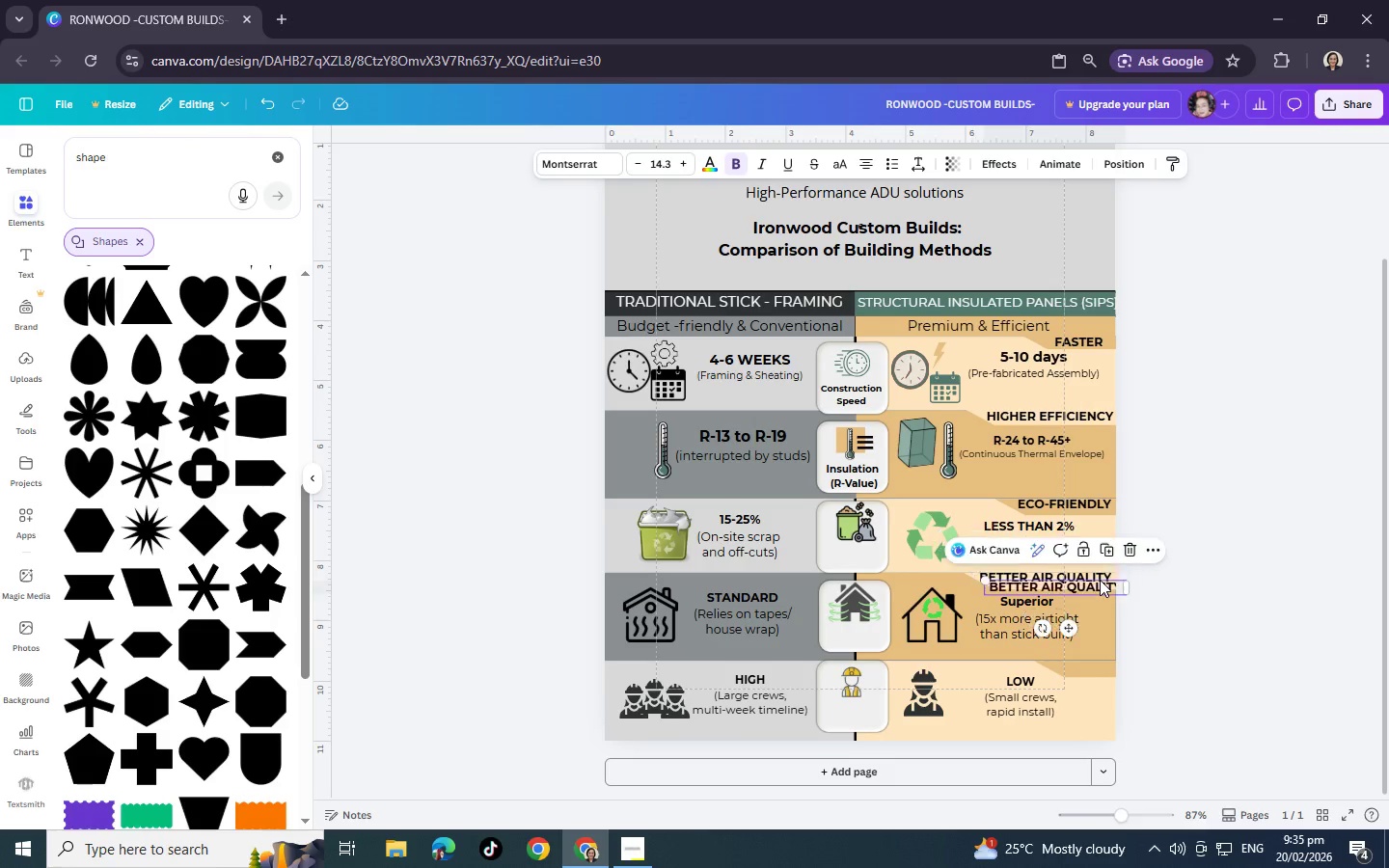 
key(Control+C)
 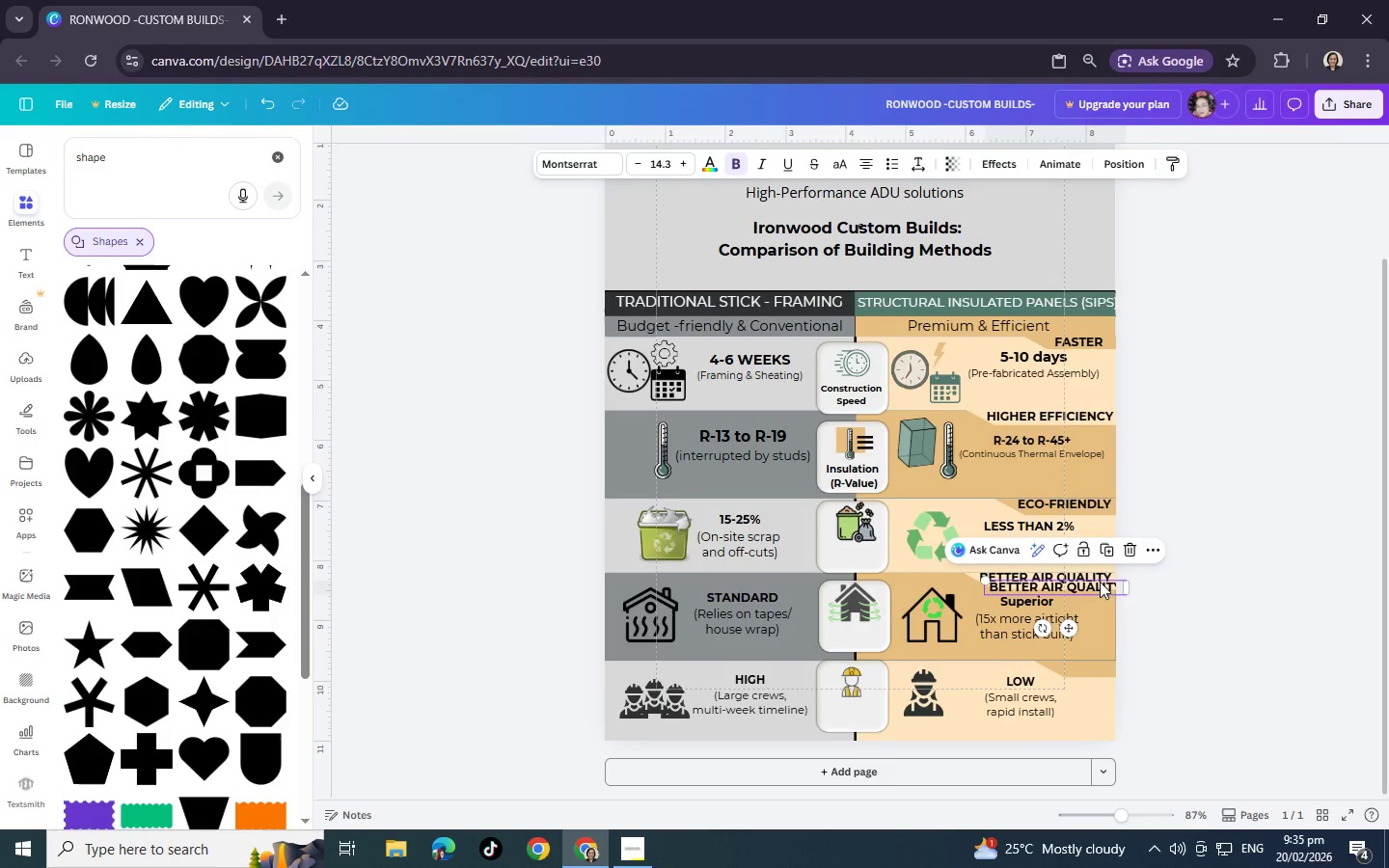 
key(Control+V)
 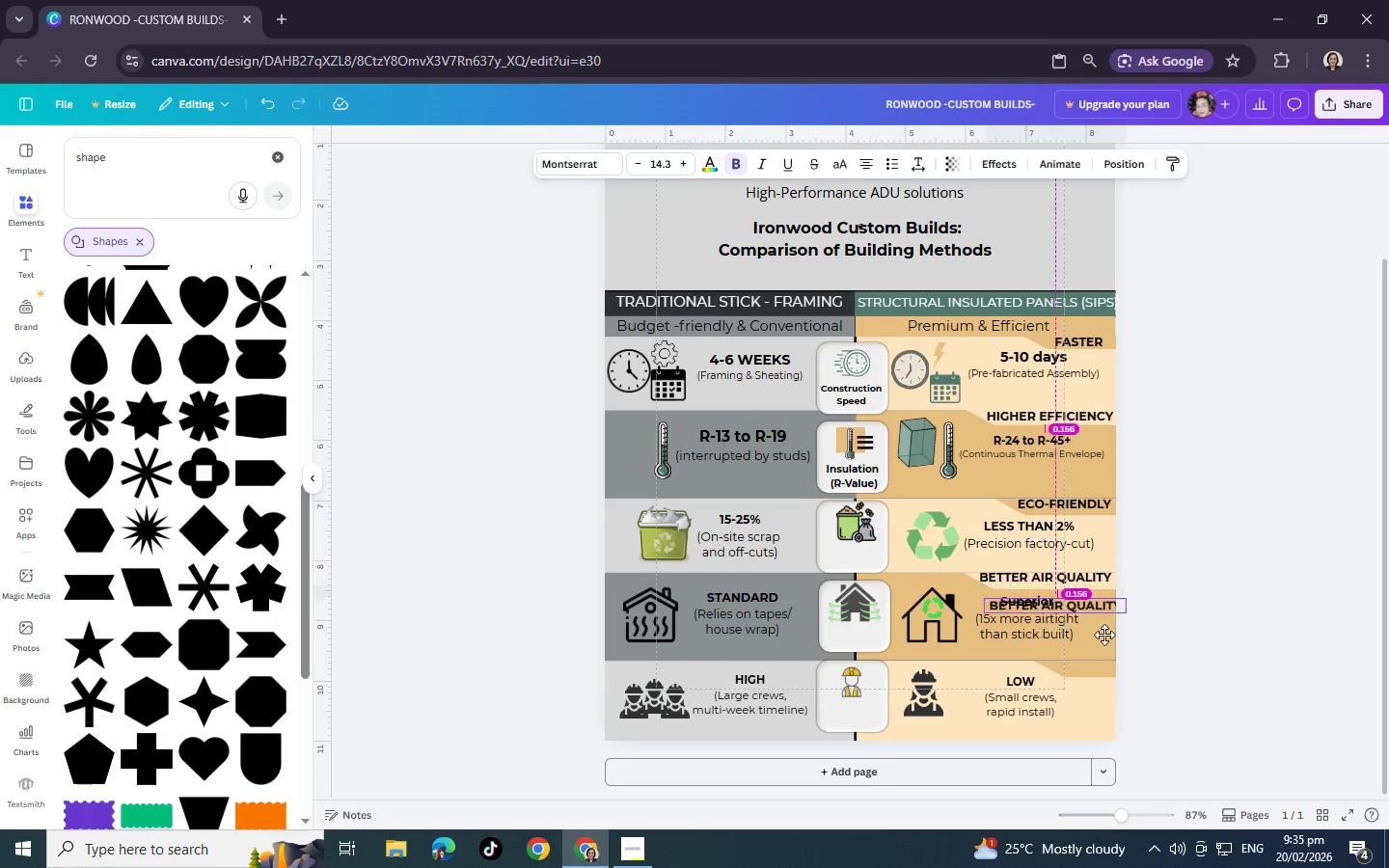 
left_click_drag(start_coordinate=[1100, 582], to_coordinate=[1112, 663])
 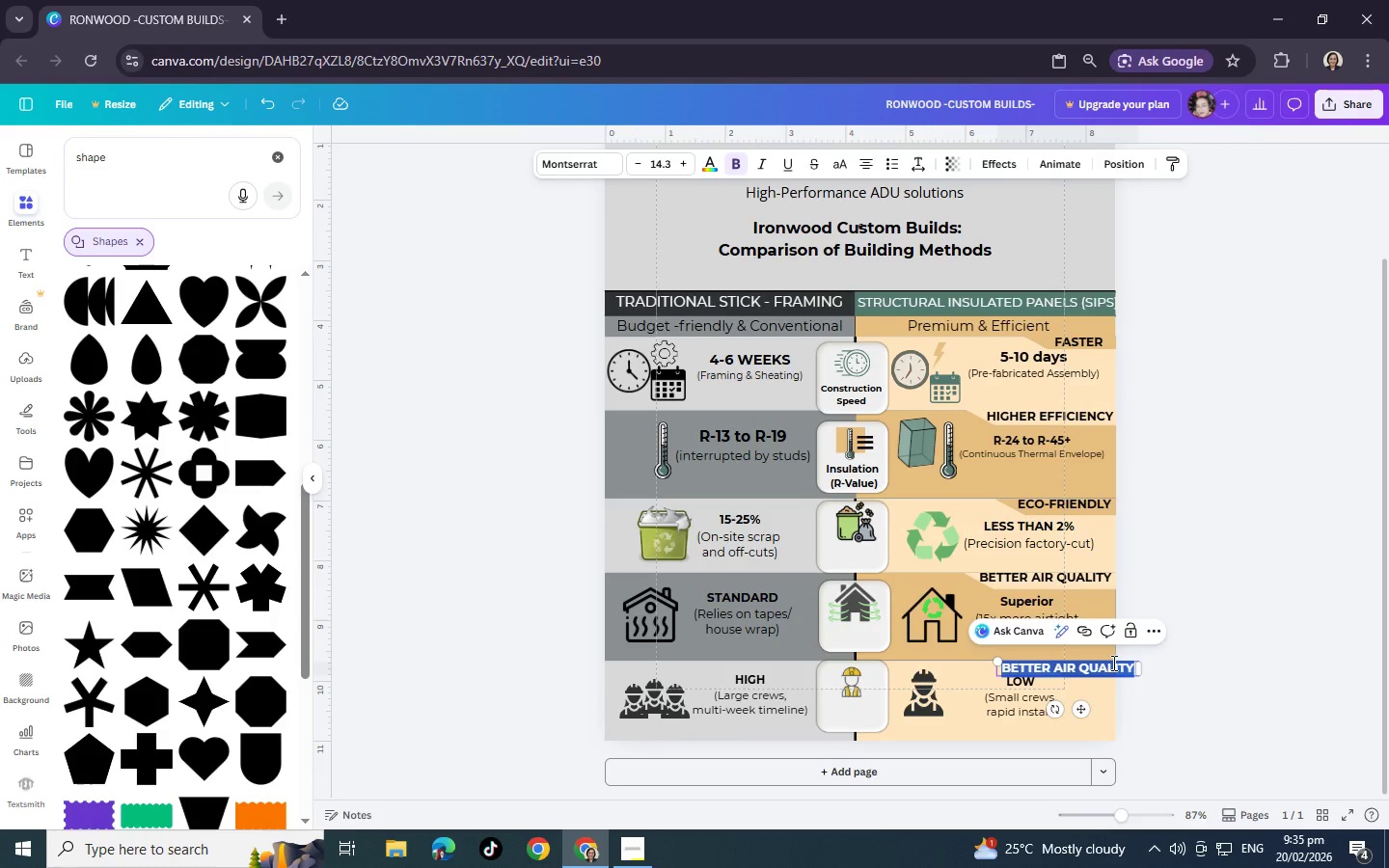 
double_click([1112, 663])
 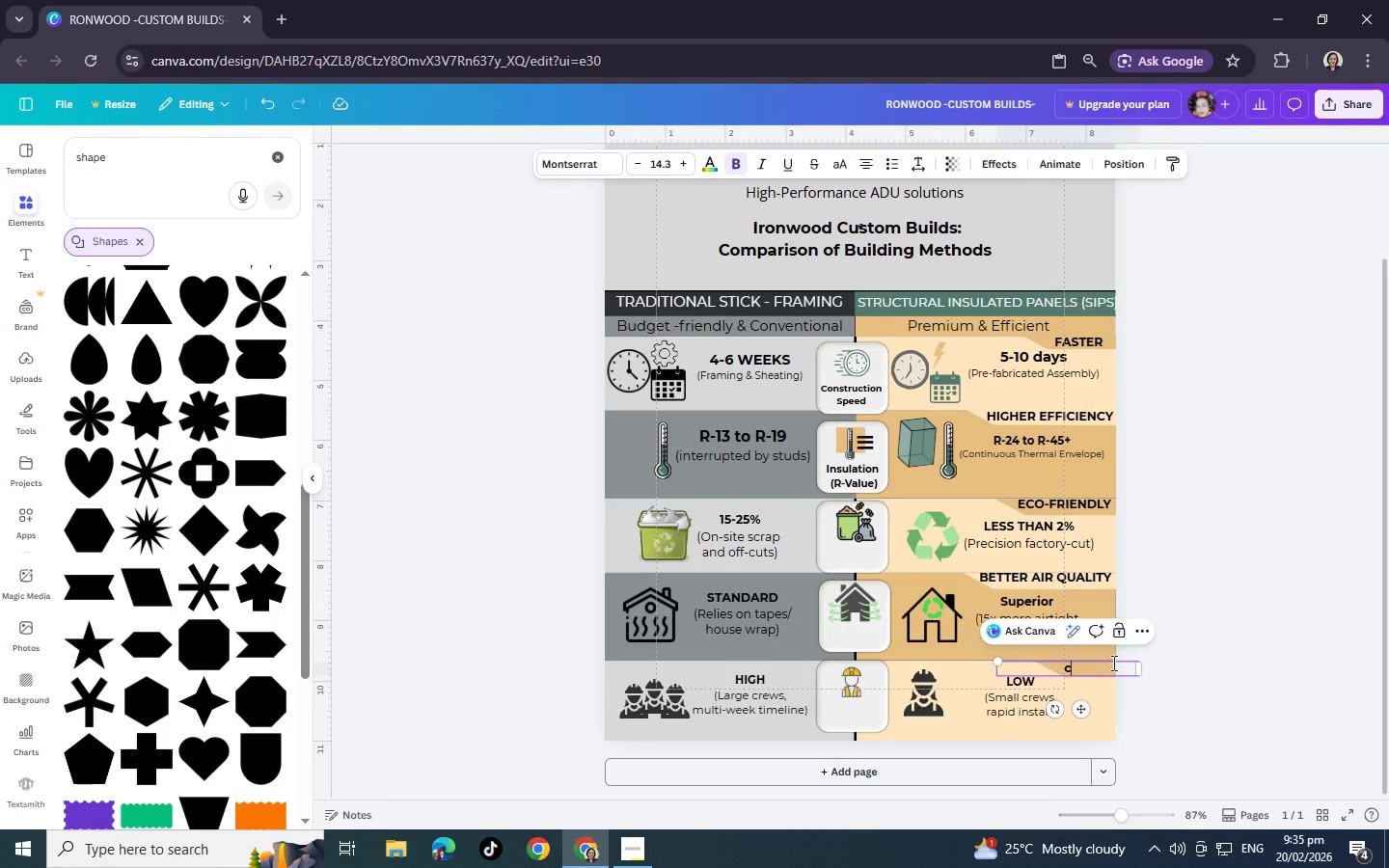 
type(C)
key(Backspace)
type(cost savings)
 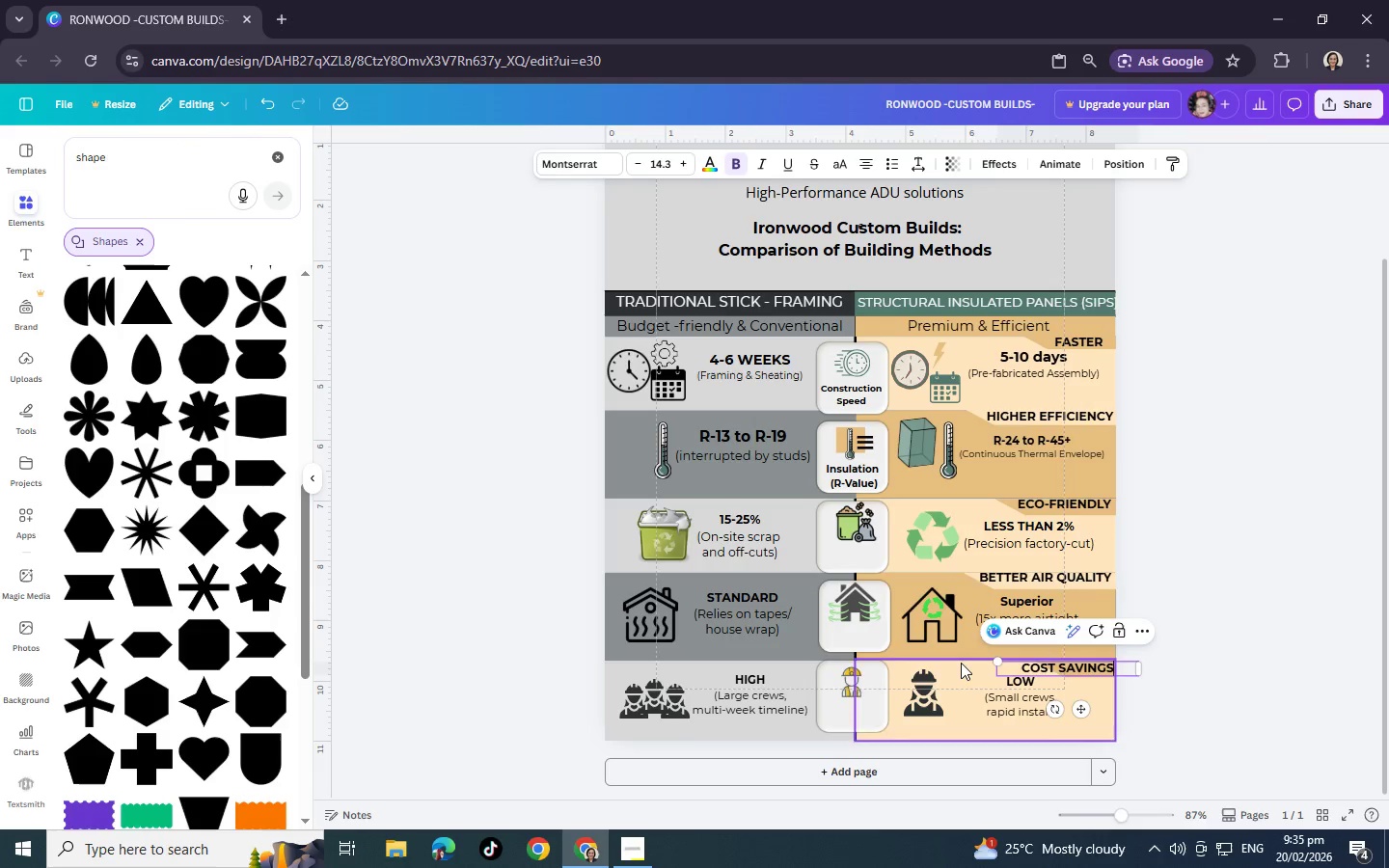 
left_click([953, 661])
 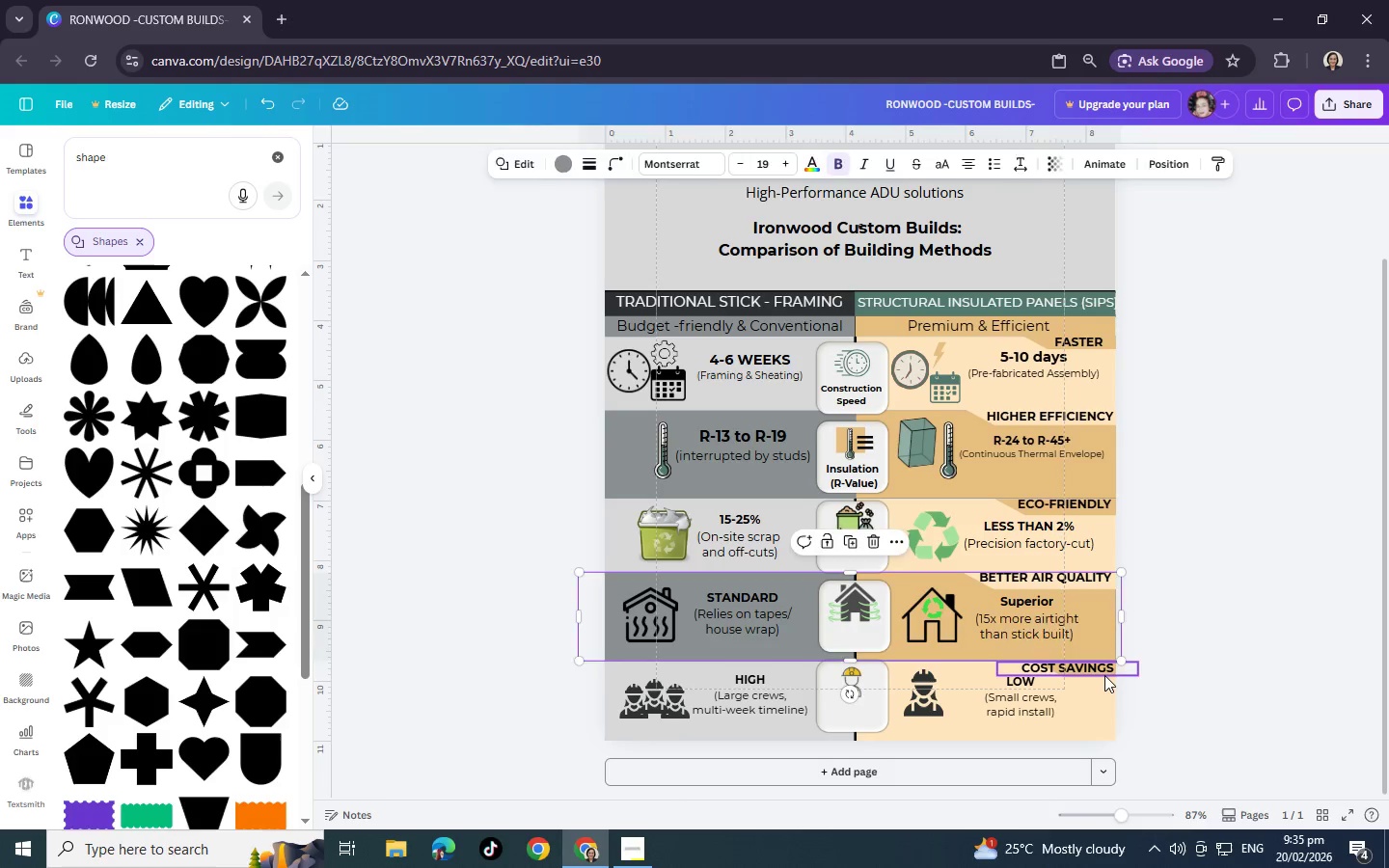 
left_click([1104, 675])
 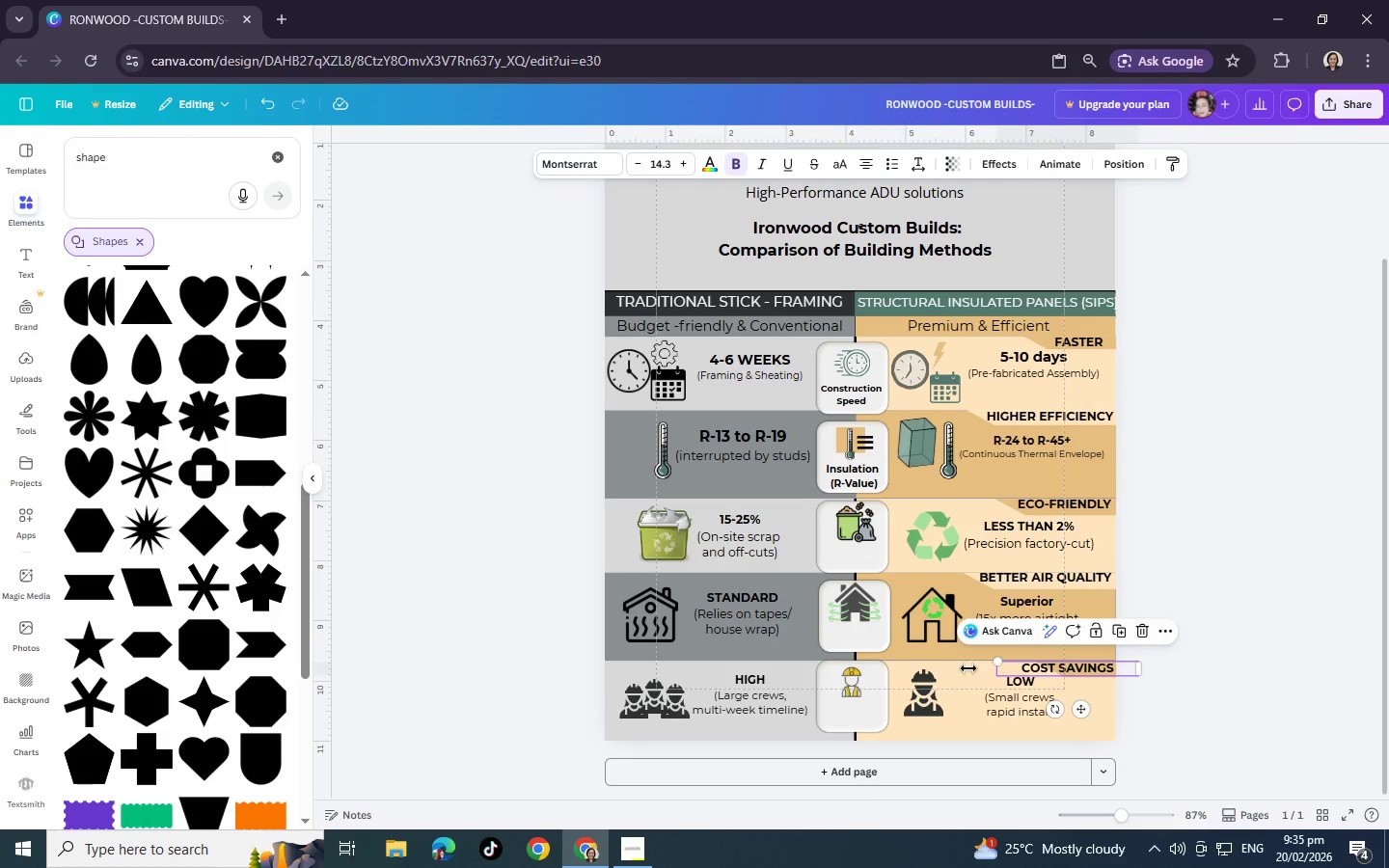 
left_click_drag(start_coordinate=[996, 668], to_coordinate=[991, 668])
 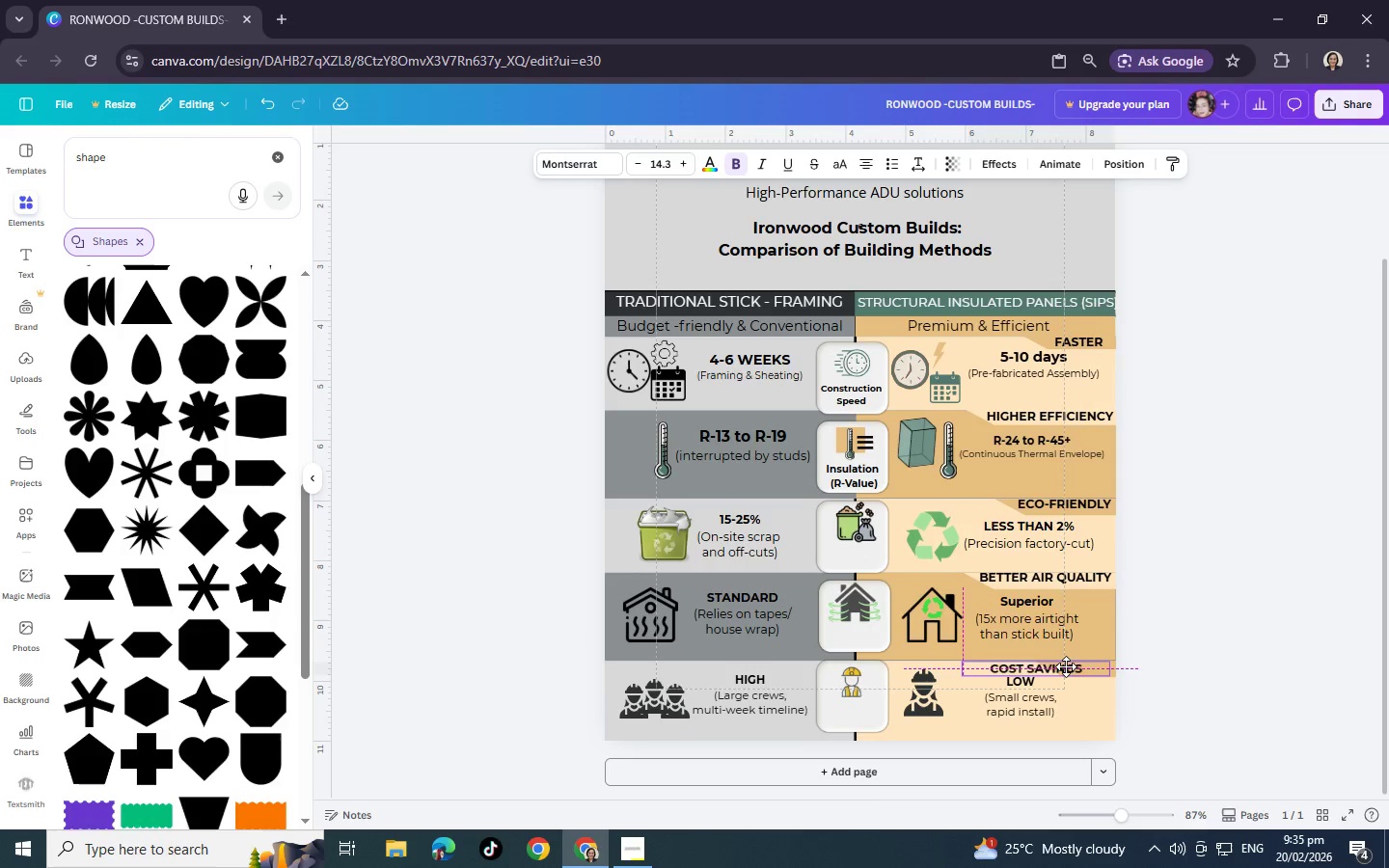 
left_click_drag(start_coordinate=[1100, 666], to_coordinate=[1049, 665])
 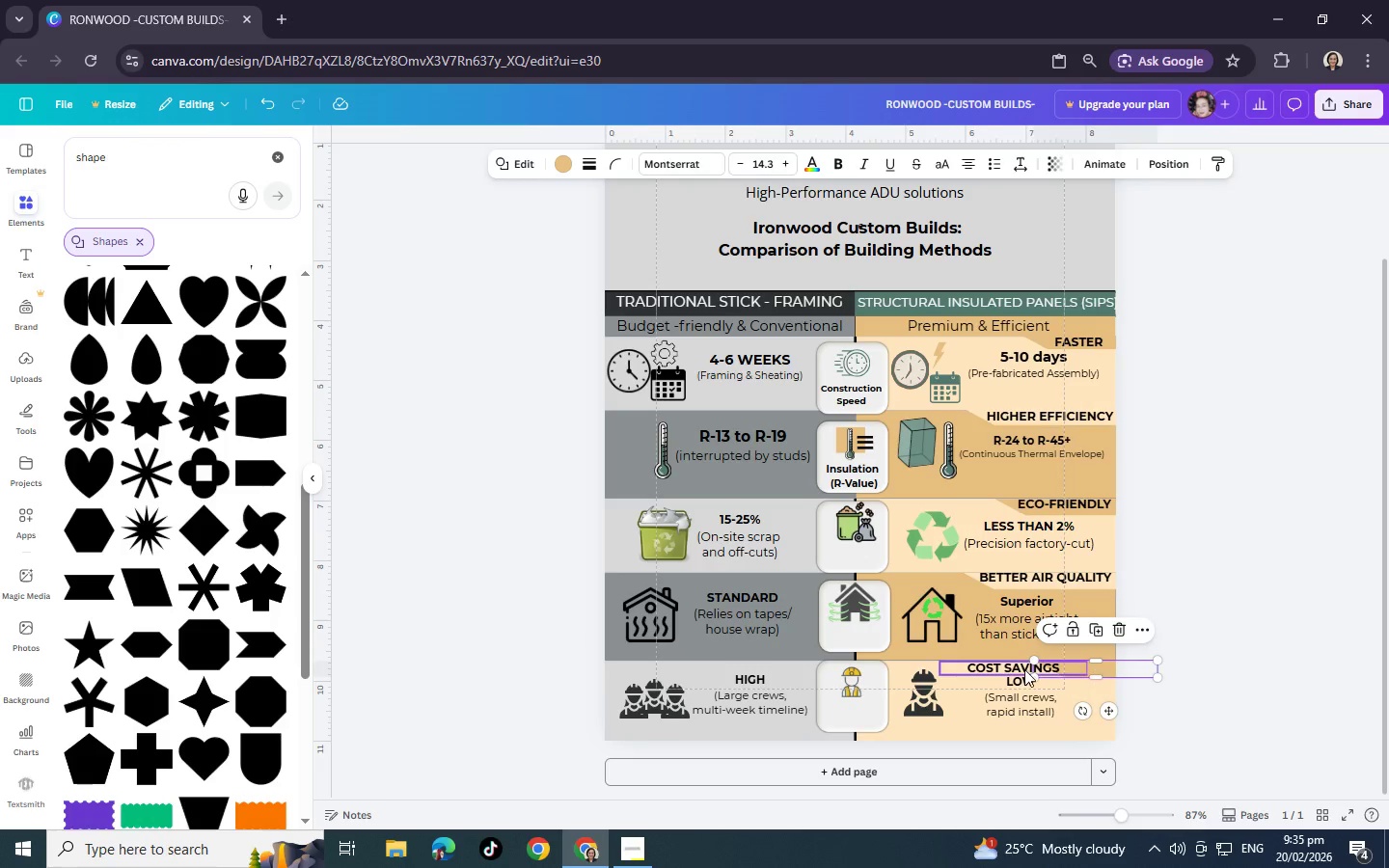 
left_click([1110, 668])
 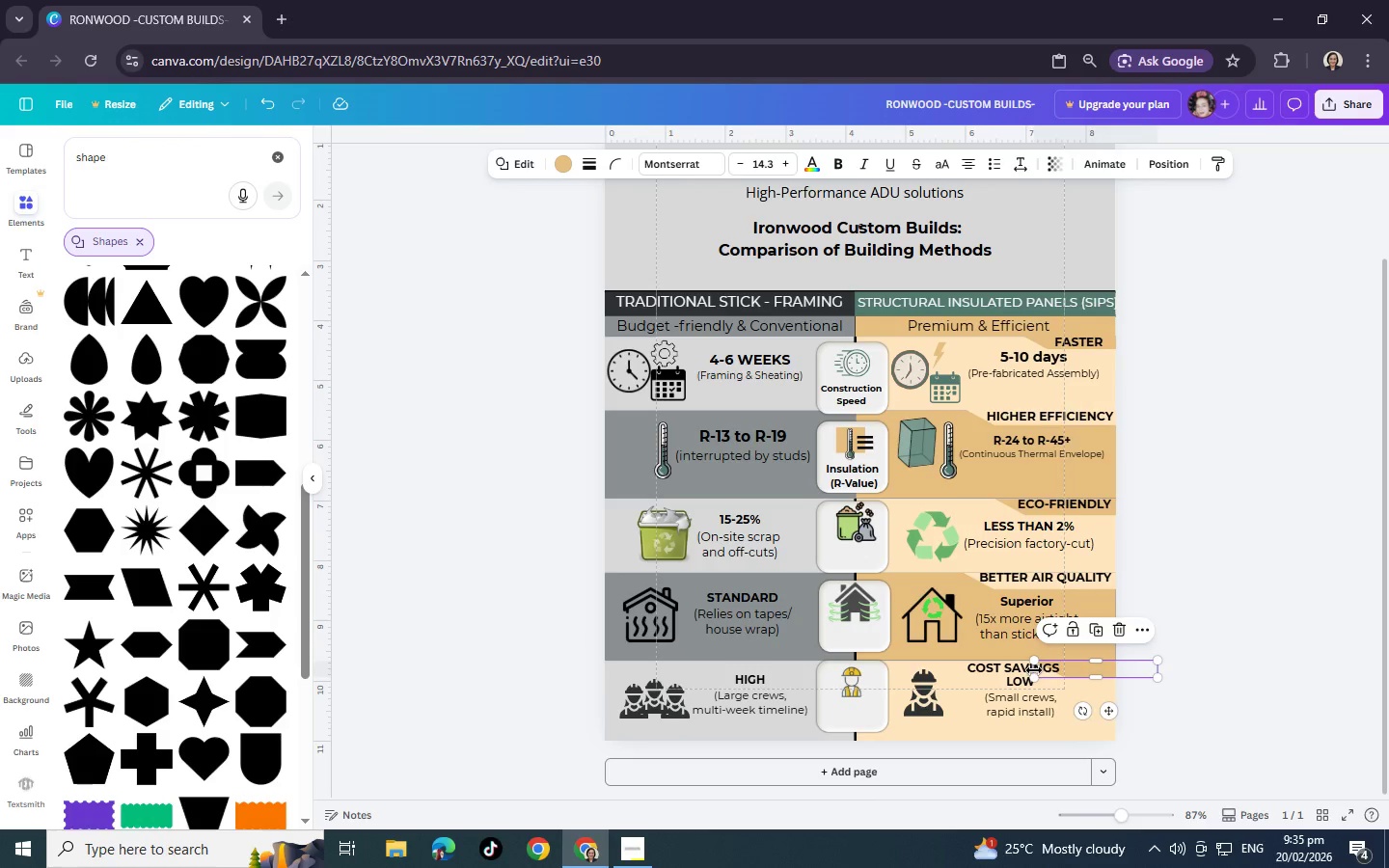 
left_click_drag(start_coordinate=[1036, 670], to_coordinate=[954, 667])
 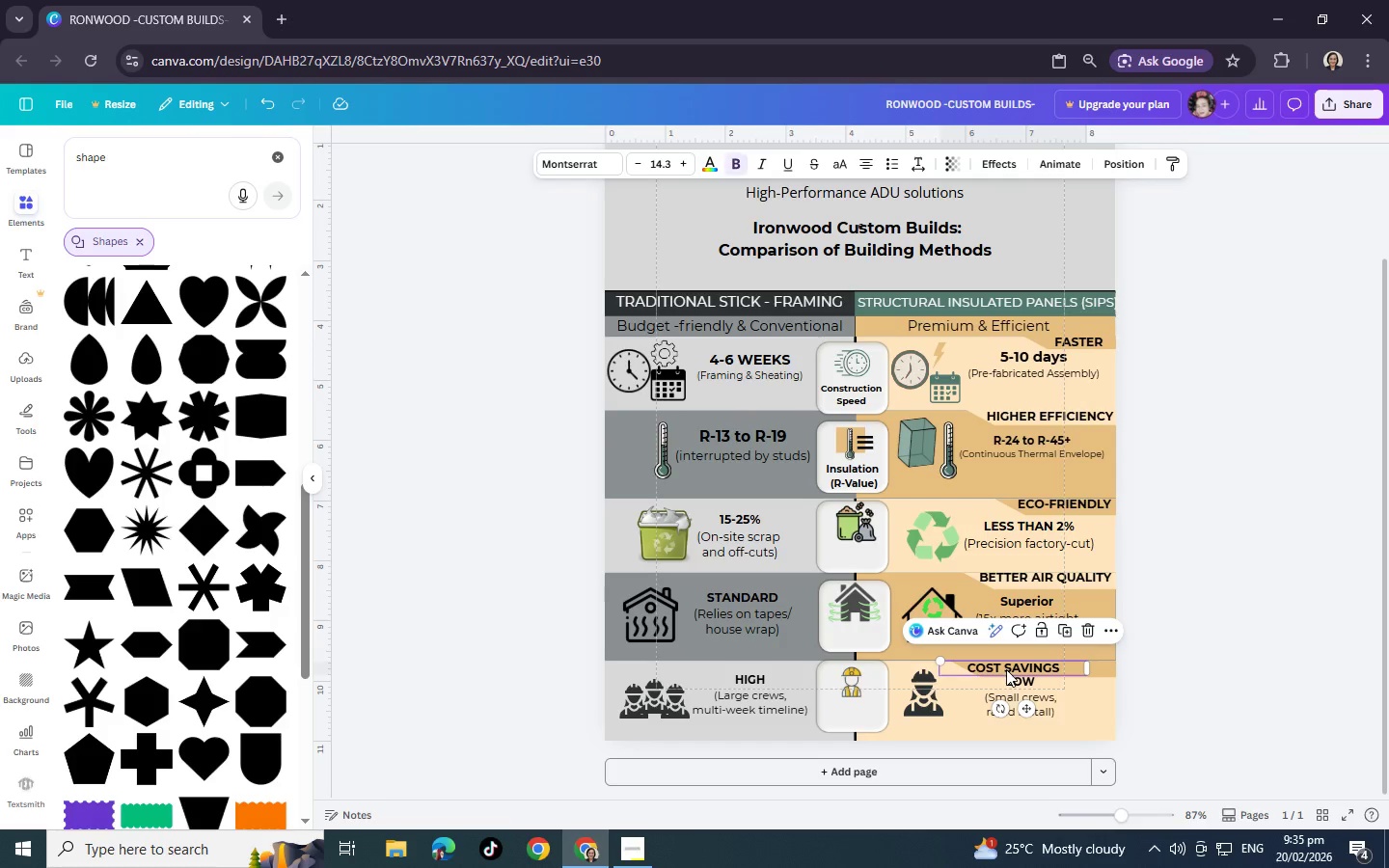 
left_click([1006, 669])
 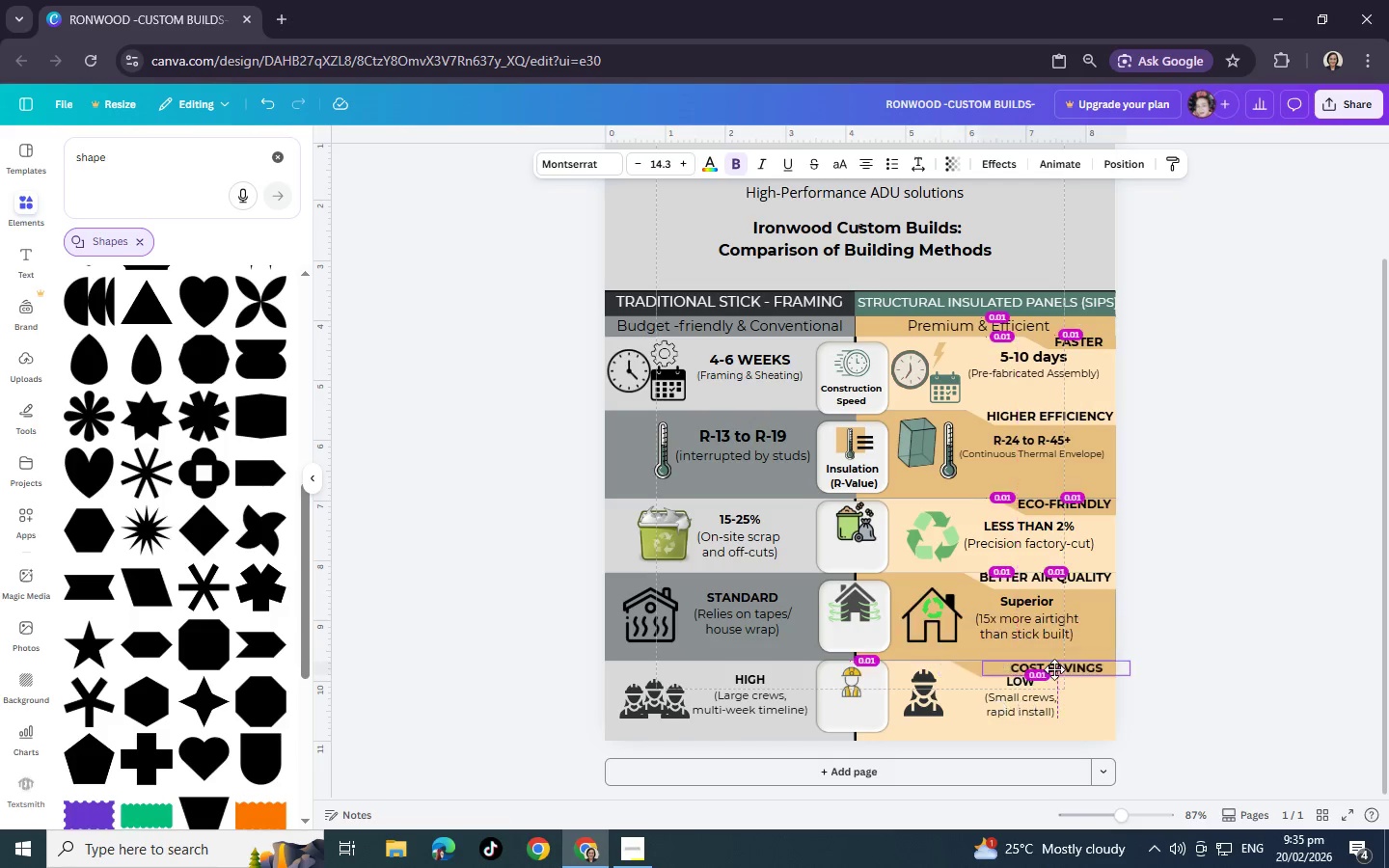 
left_click_drag(start_coordinate=[1006, 669], to_coordinate=[1052, 669])
 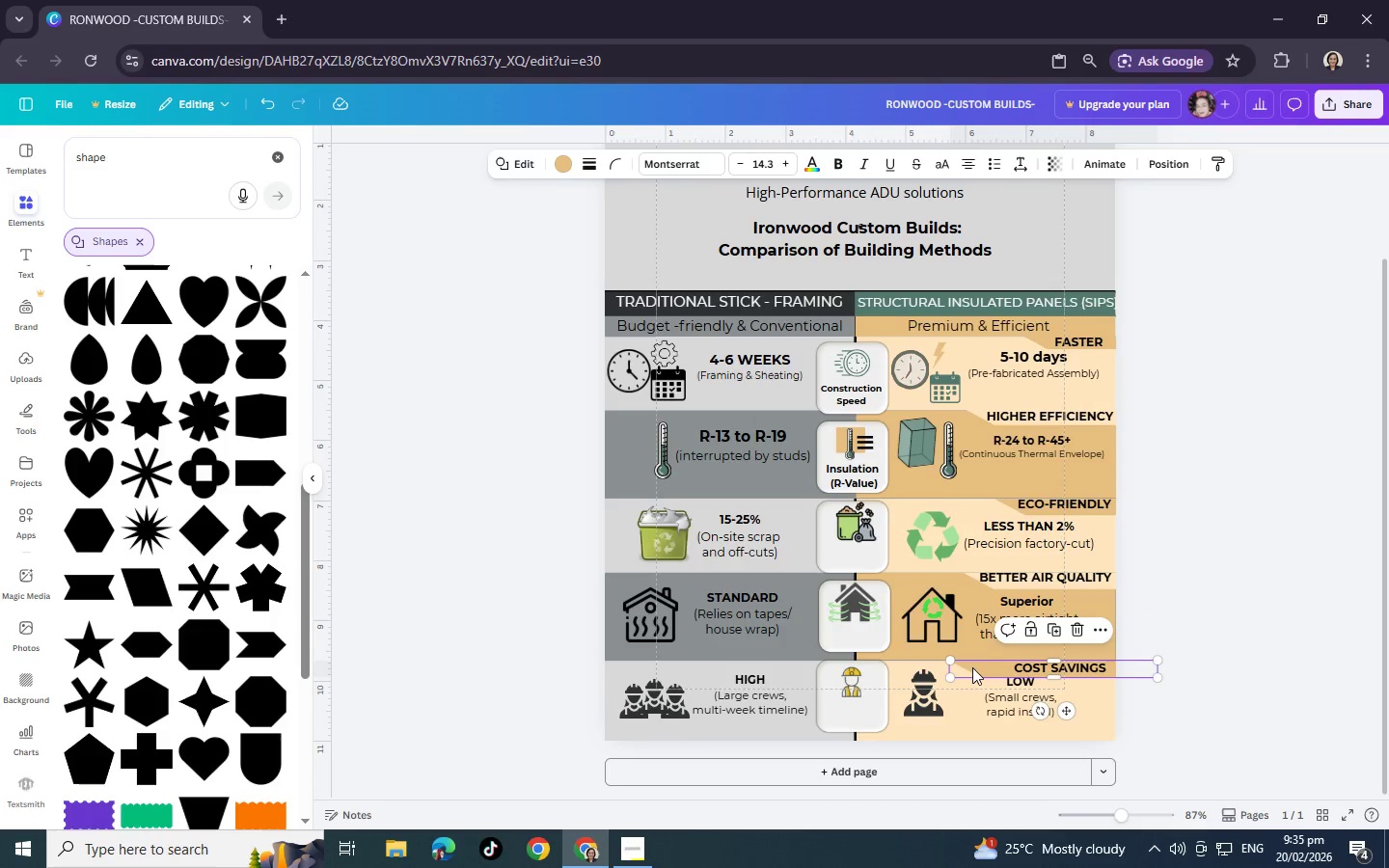 
left_click([972, 667])
 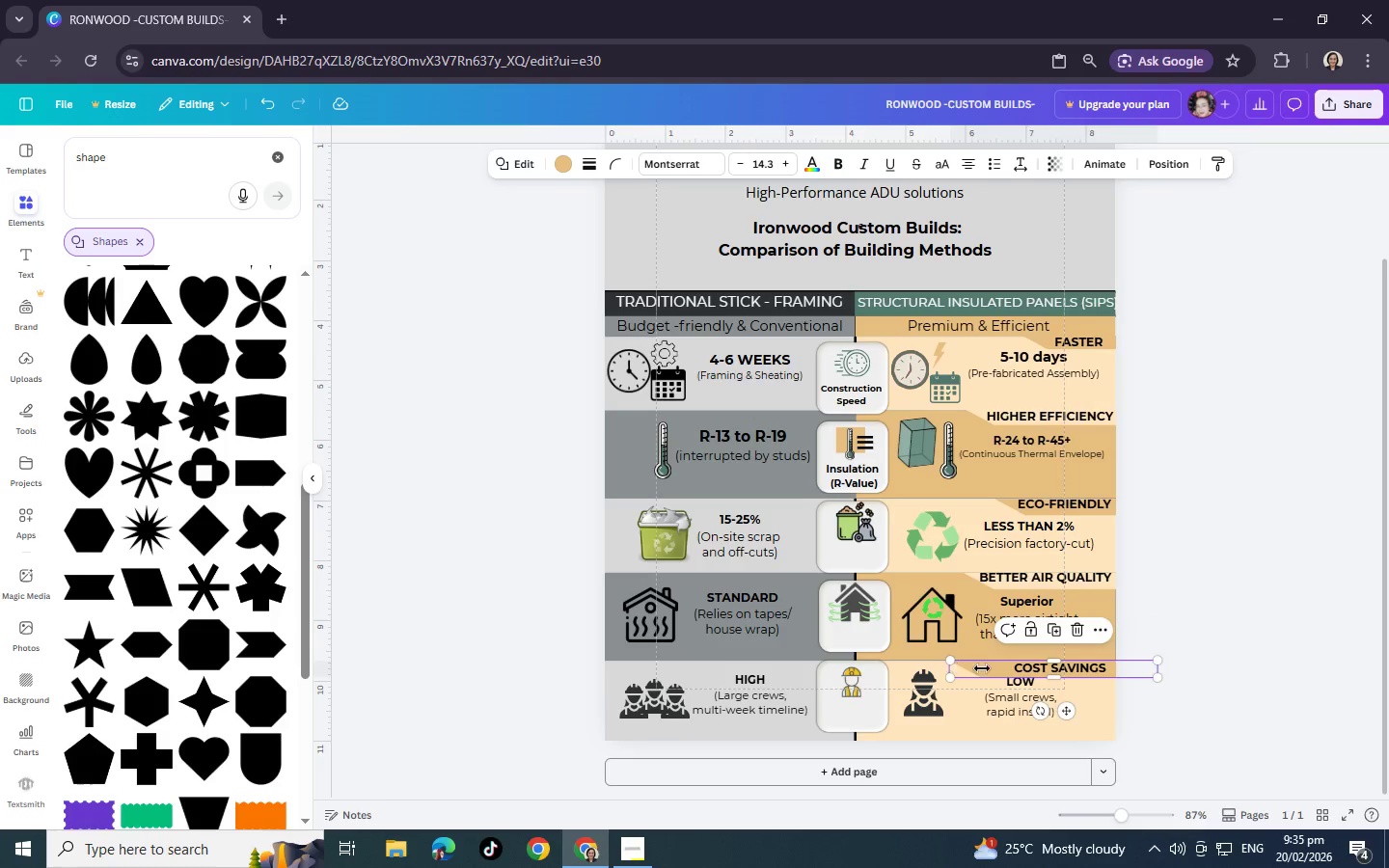 
left_click_drag(start_coordinate=[950, 667], to_coordinate=[989, 671])
 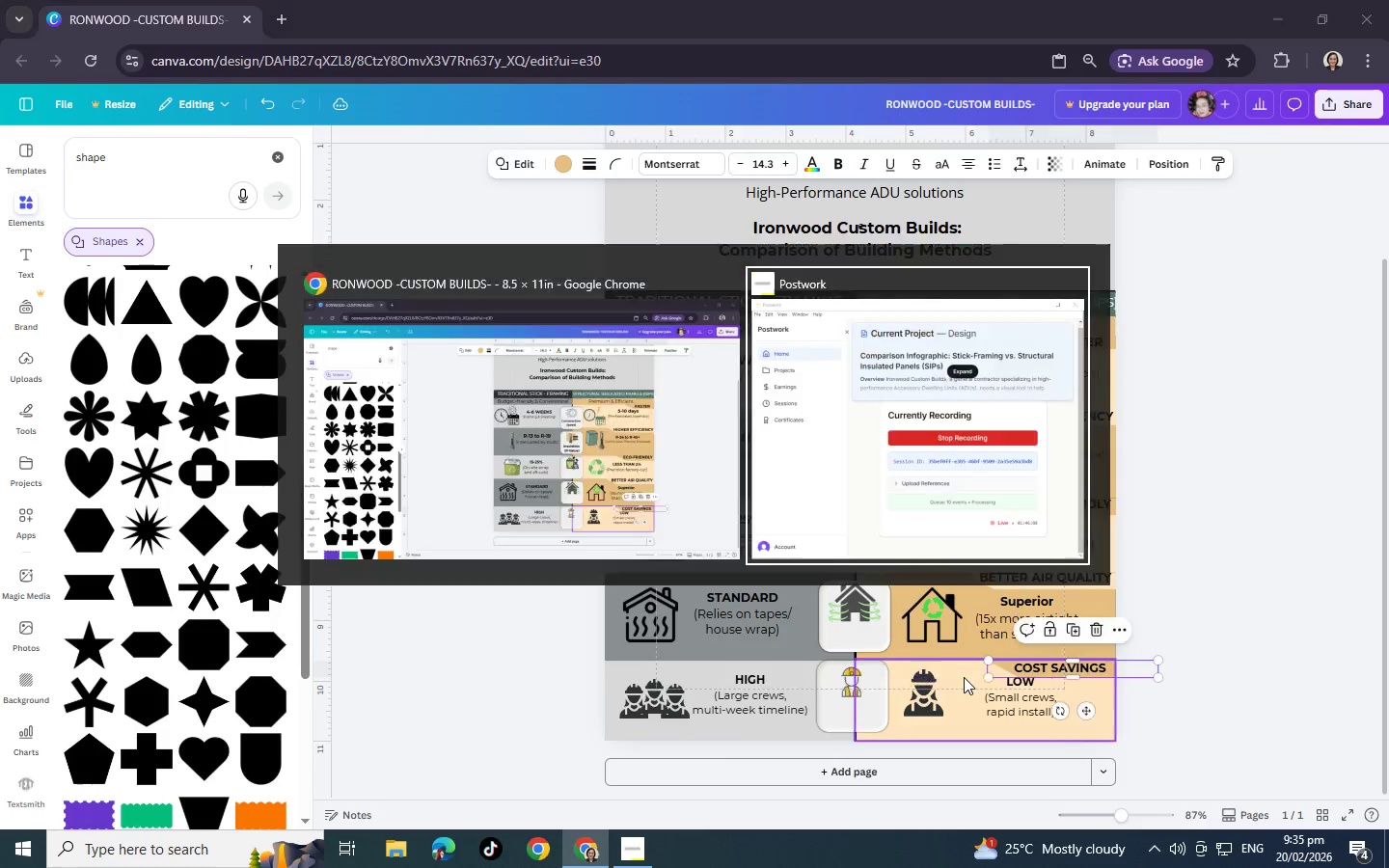 
key(Alt+Tab)